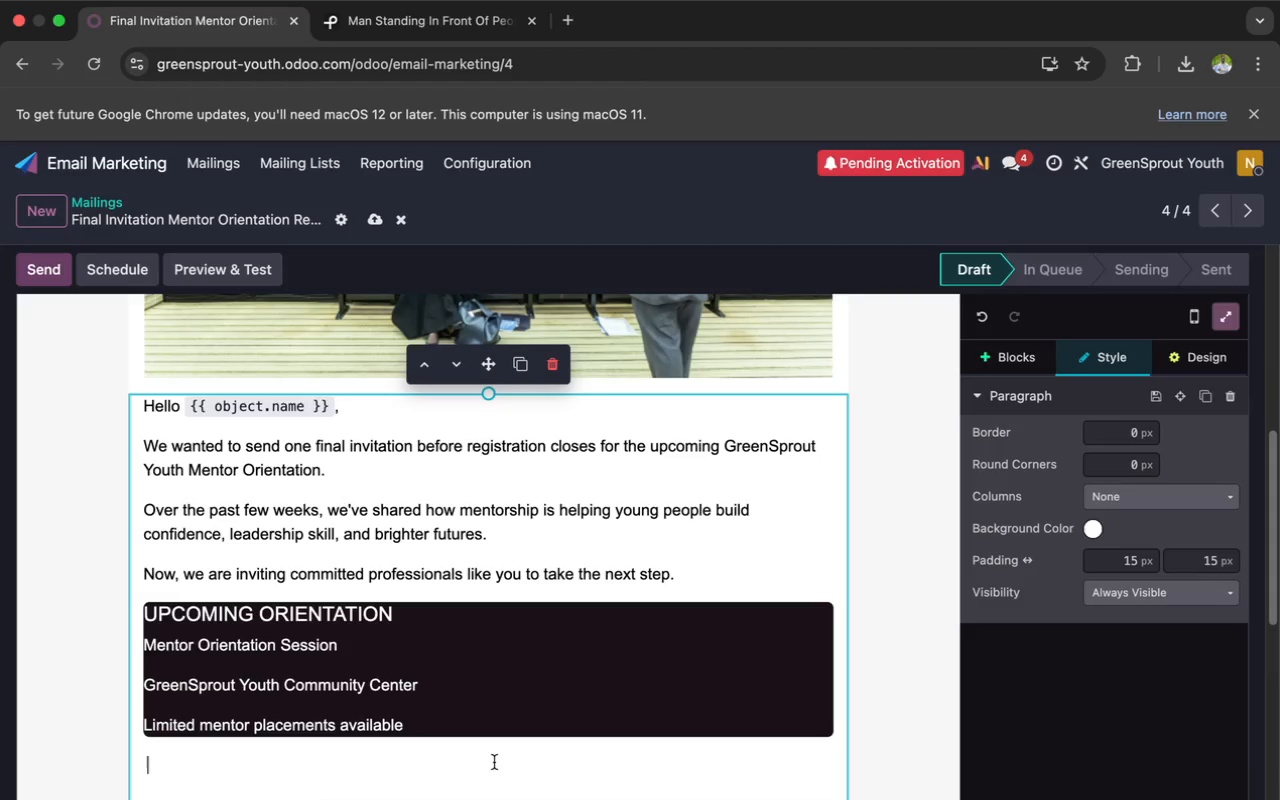 
left_click([1019, 355])
 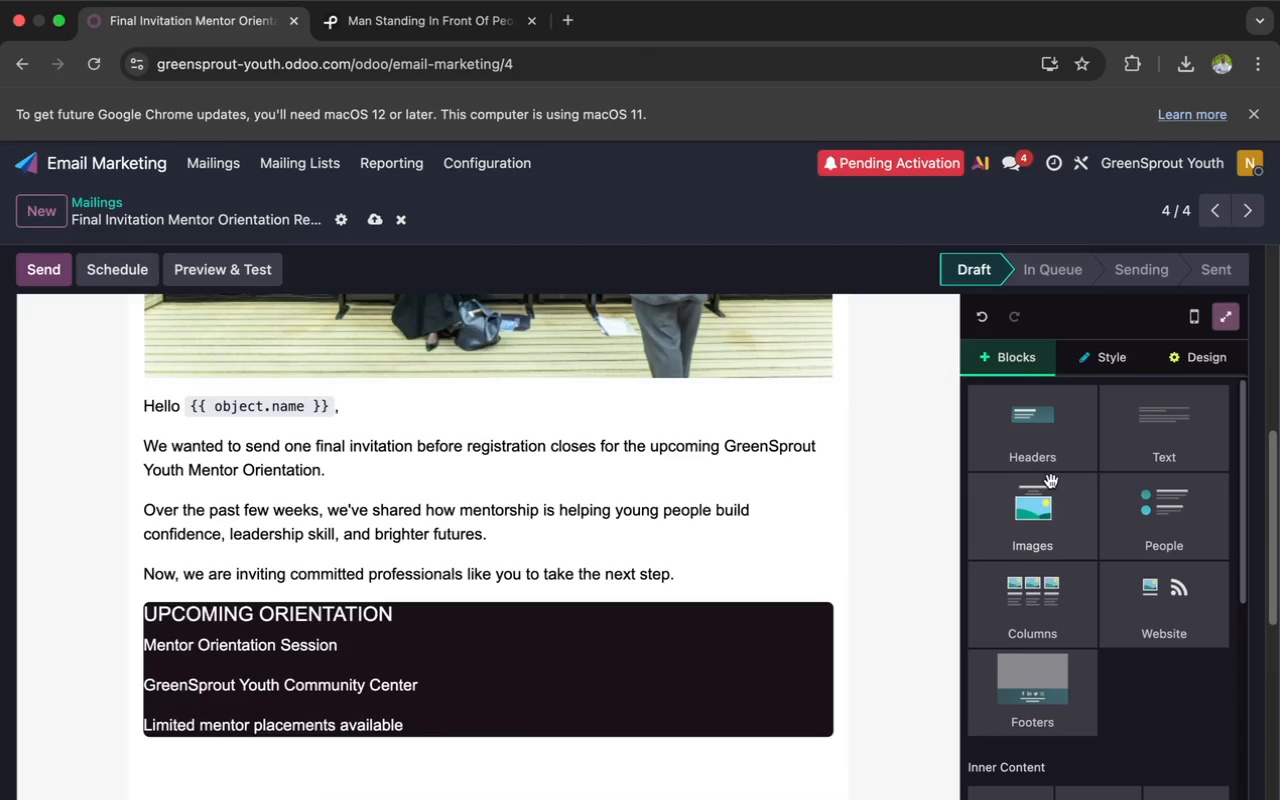 
scroll: coordinate [1042, 623], scroll_direction: down, amount: 58.0
 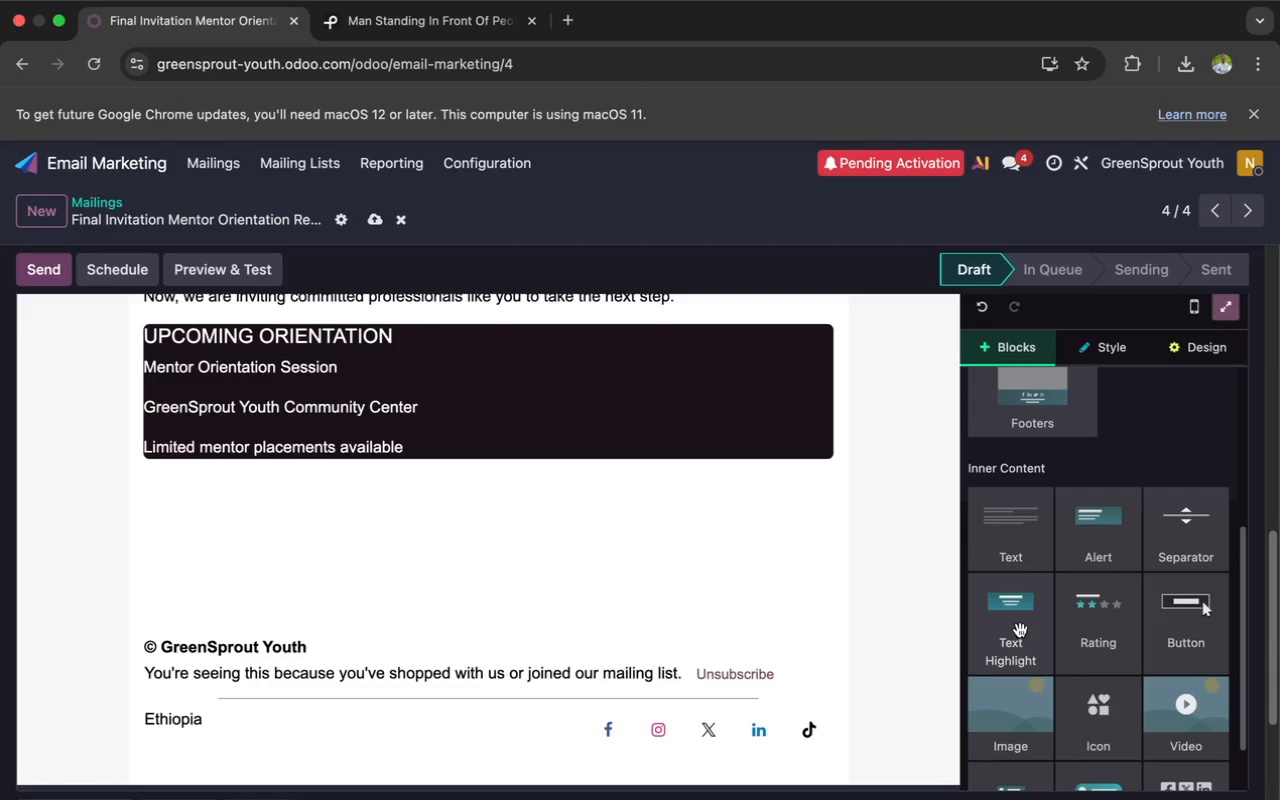 
left_click_drag(start_coordinate=[1004, 614], to_coordinate=[717, 533])
 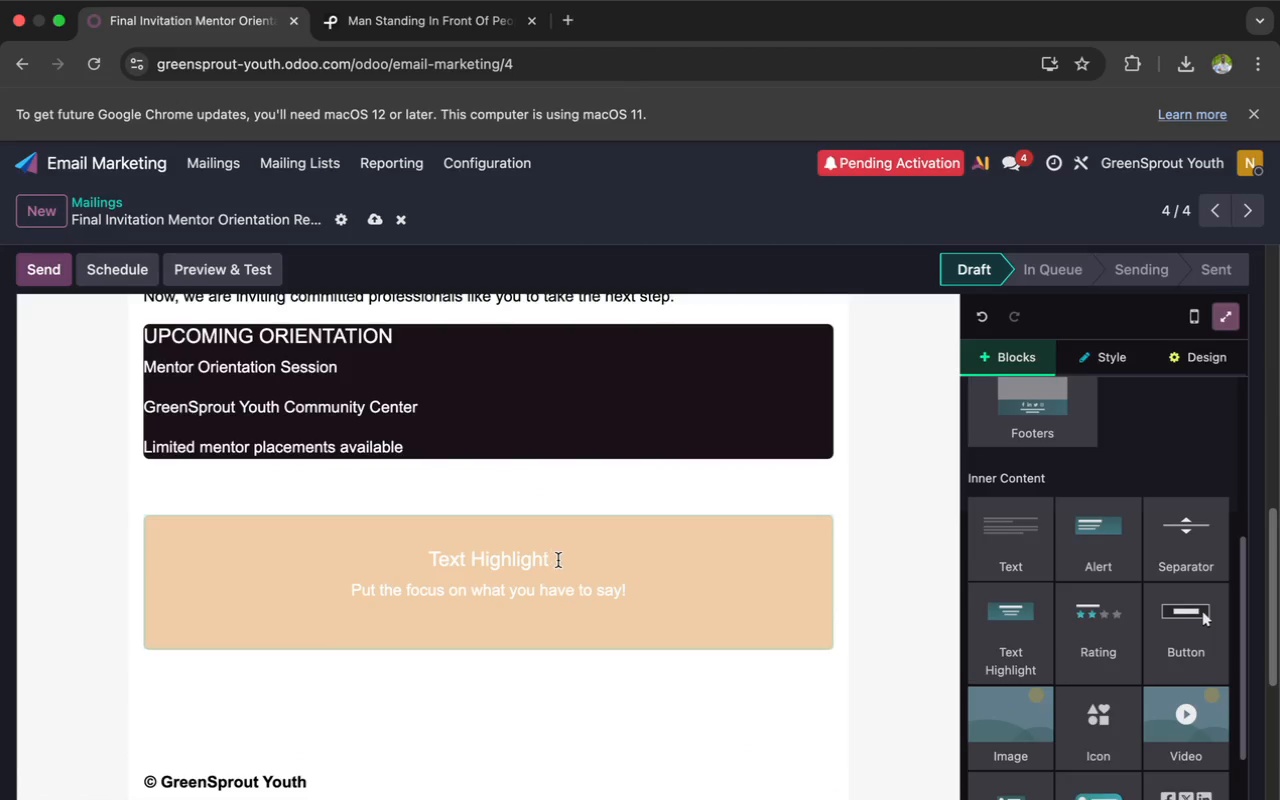 
left_click([559, 560])
 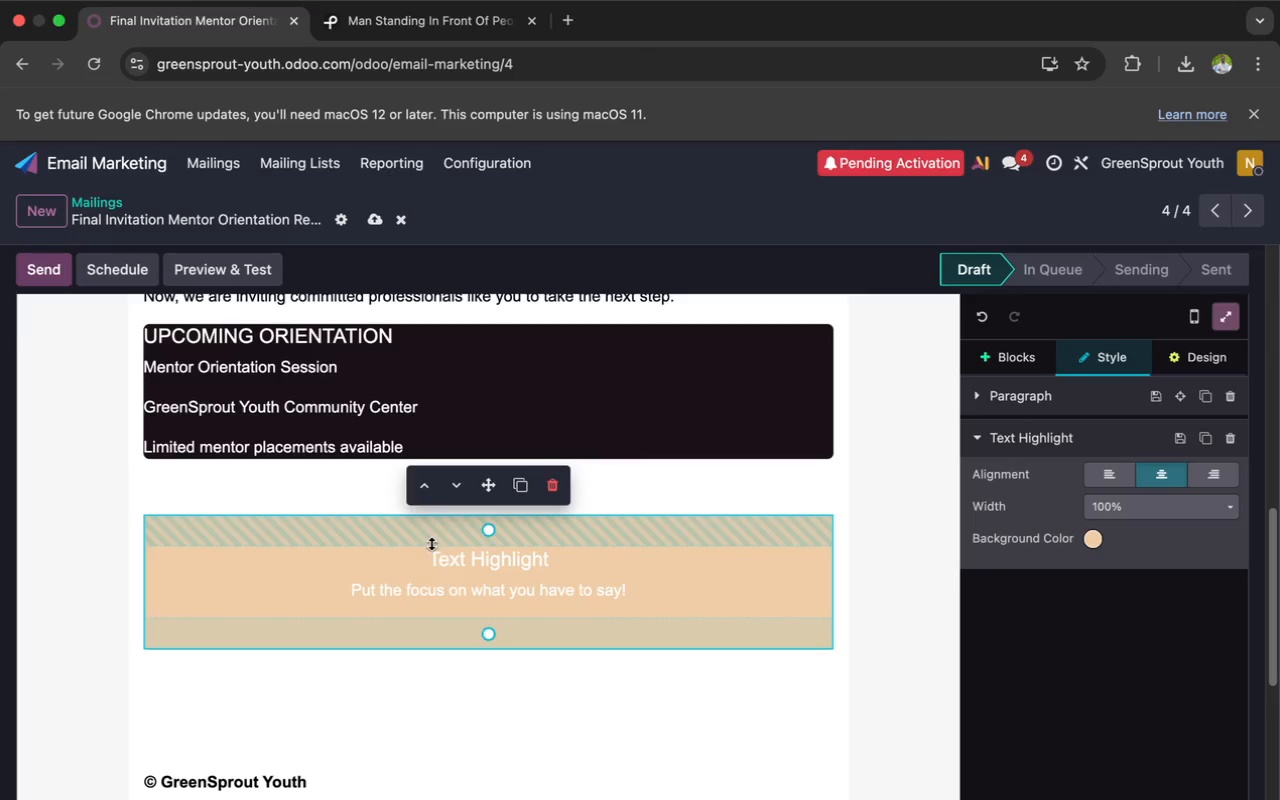 
left_click([298, 495])
 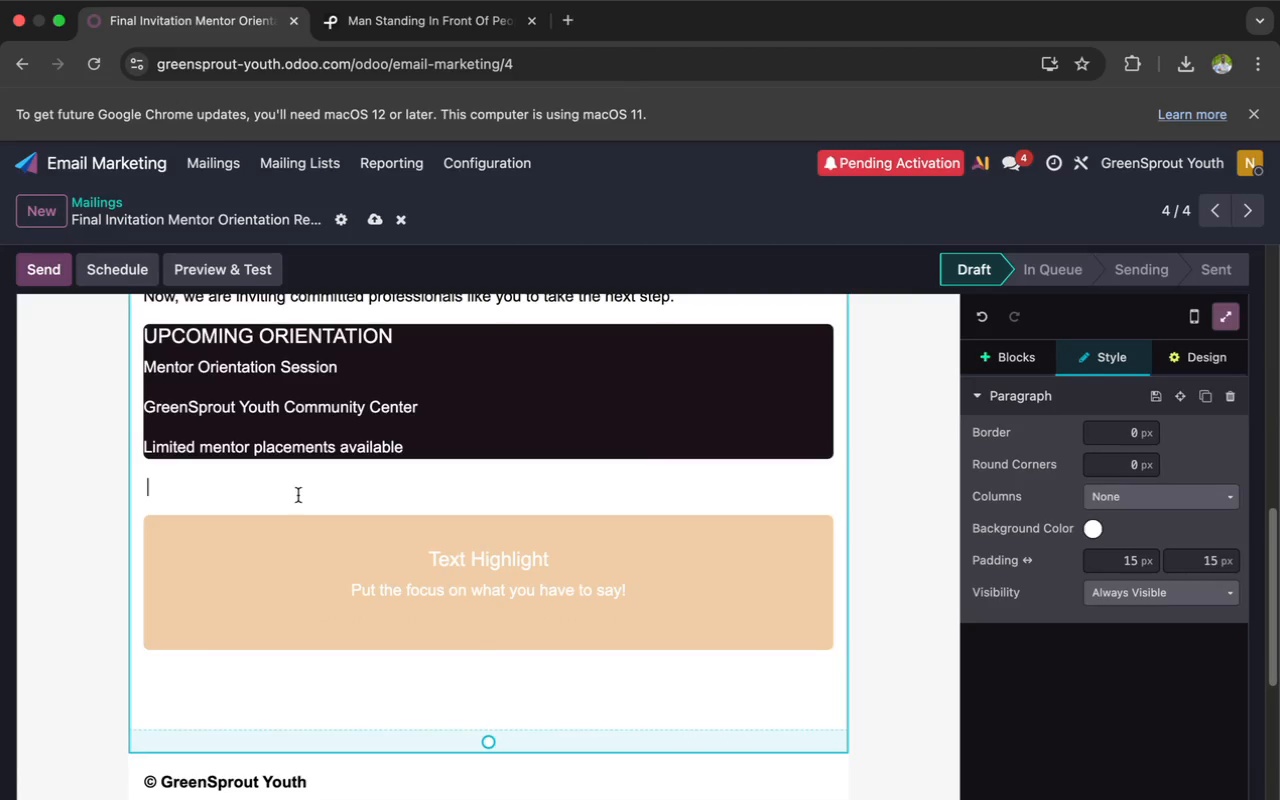 
key(Shift+D)
 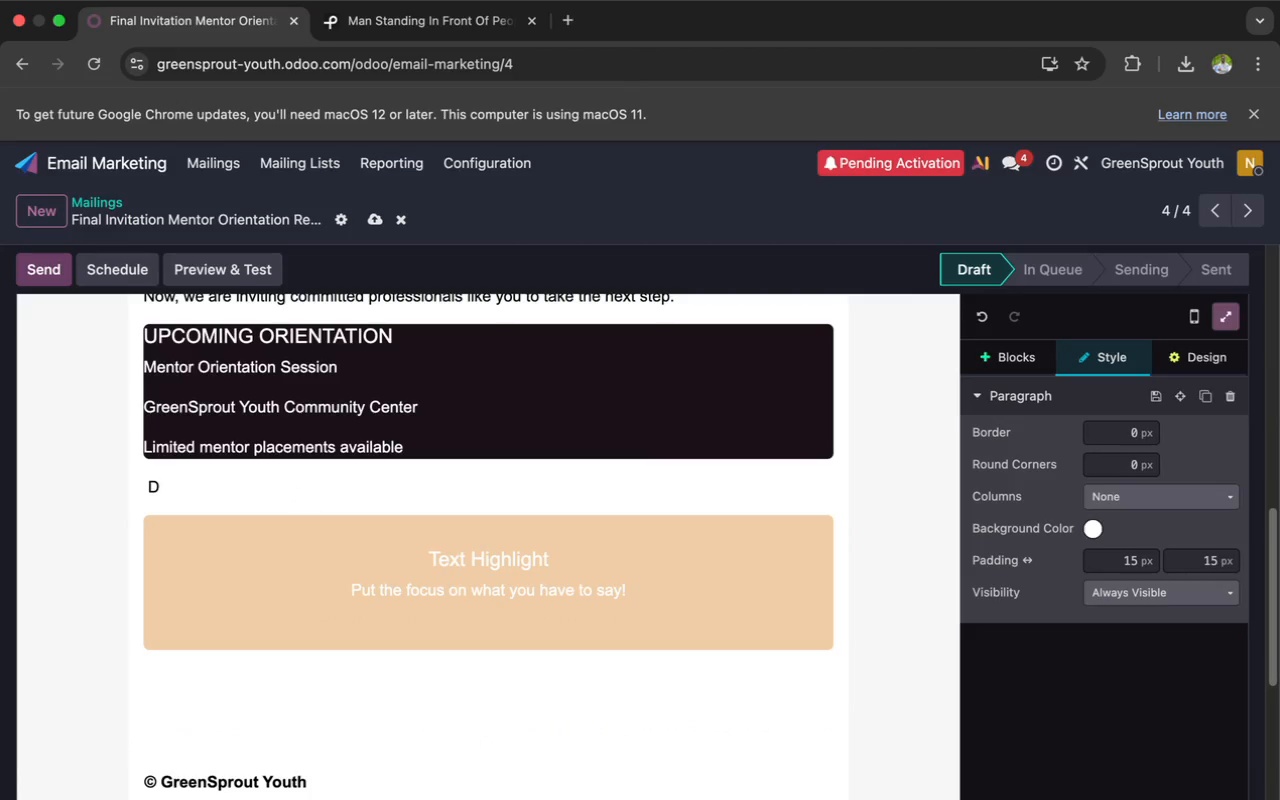 
type(uring)
 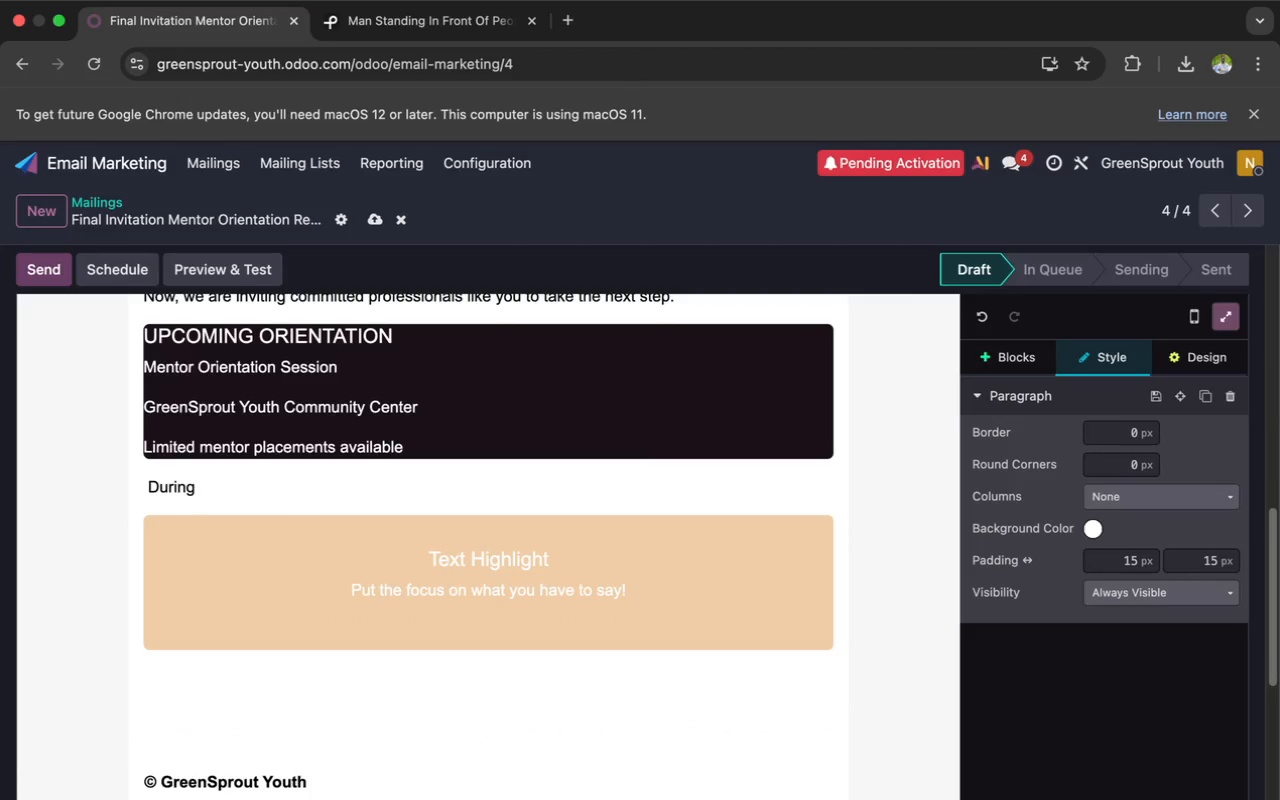 
type( this session, you'll)
 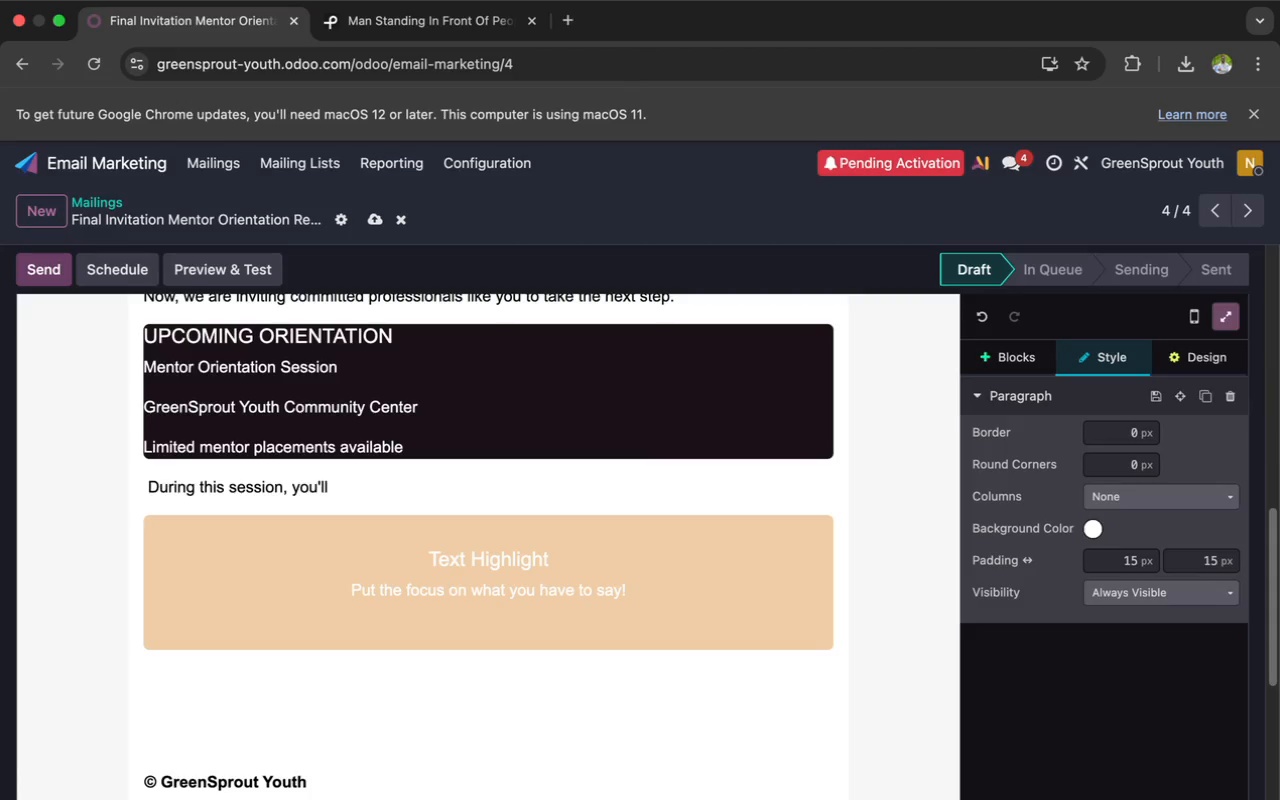 
key(Space)
 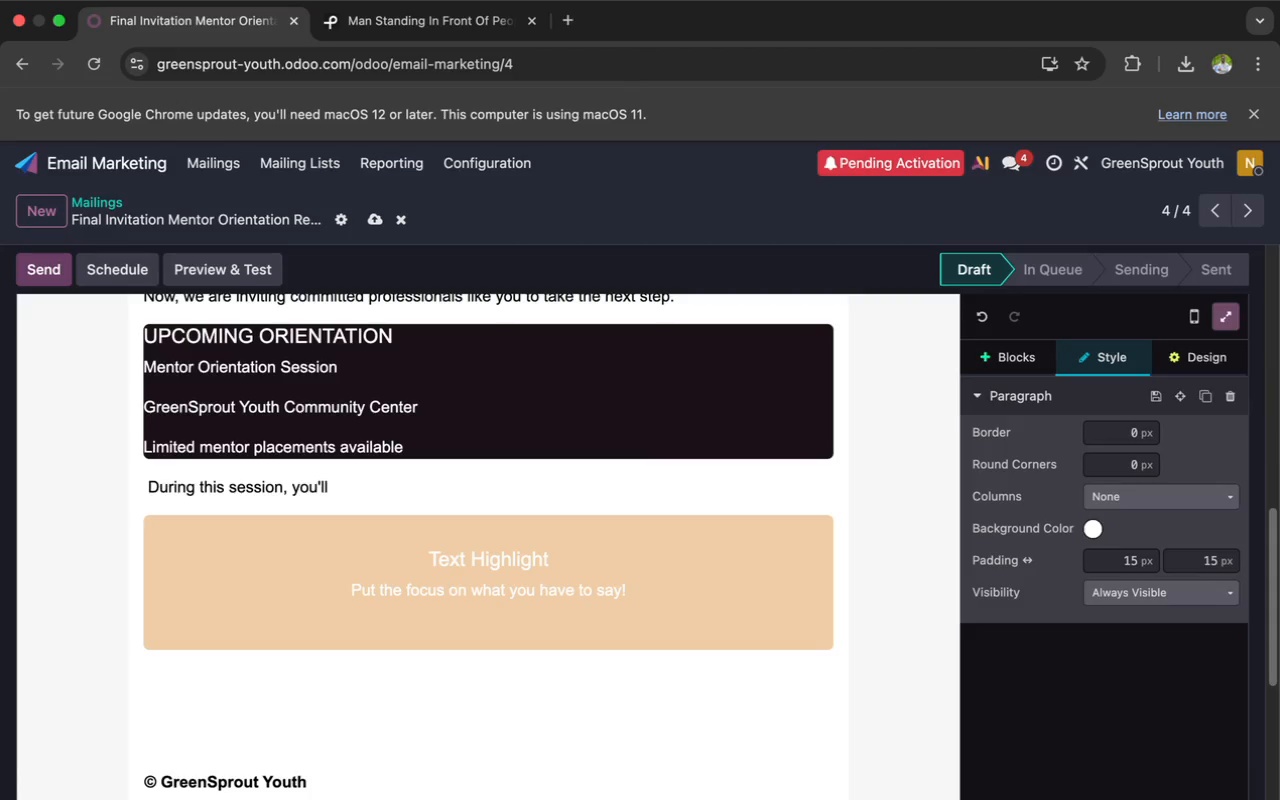 
key(L)
 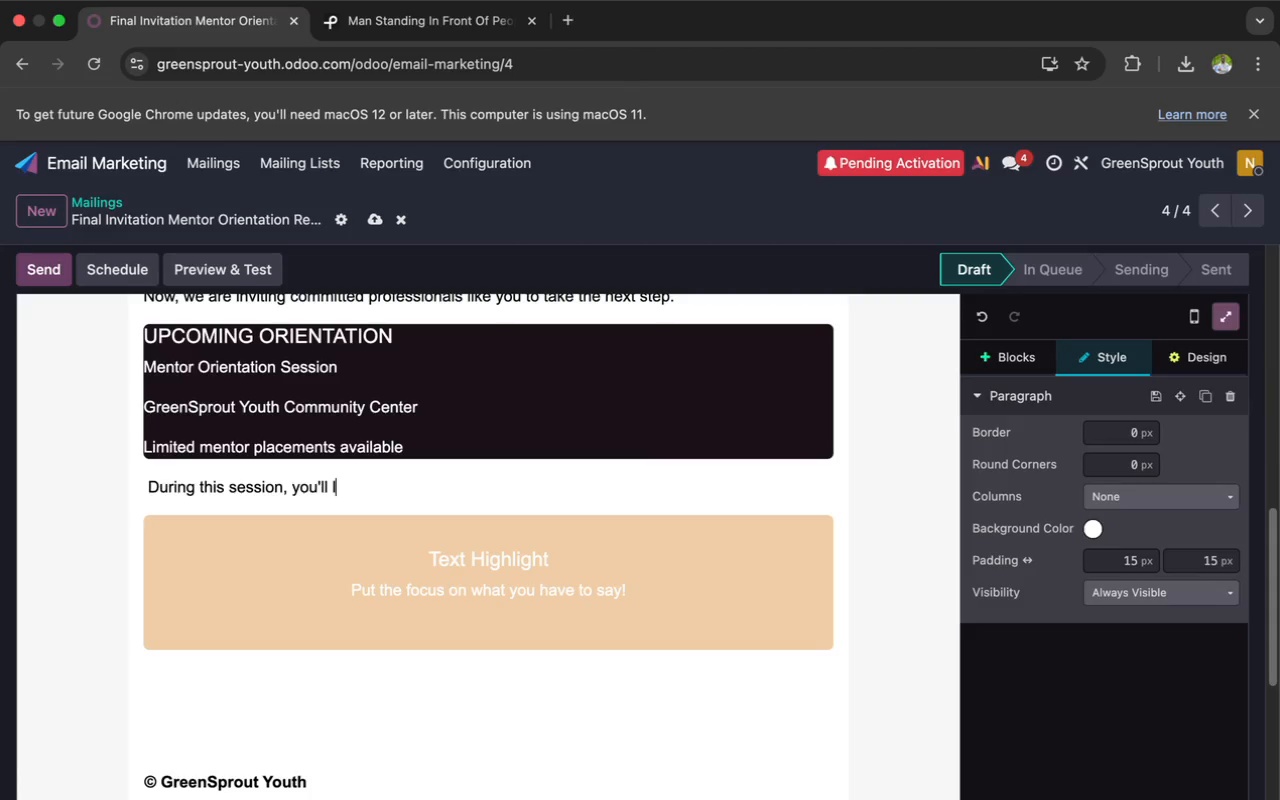 
wait(7.01)
 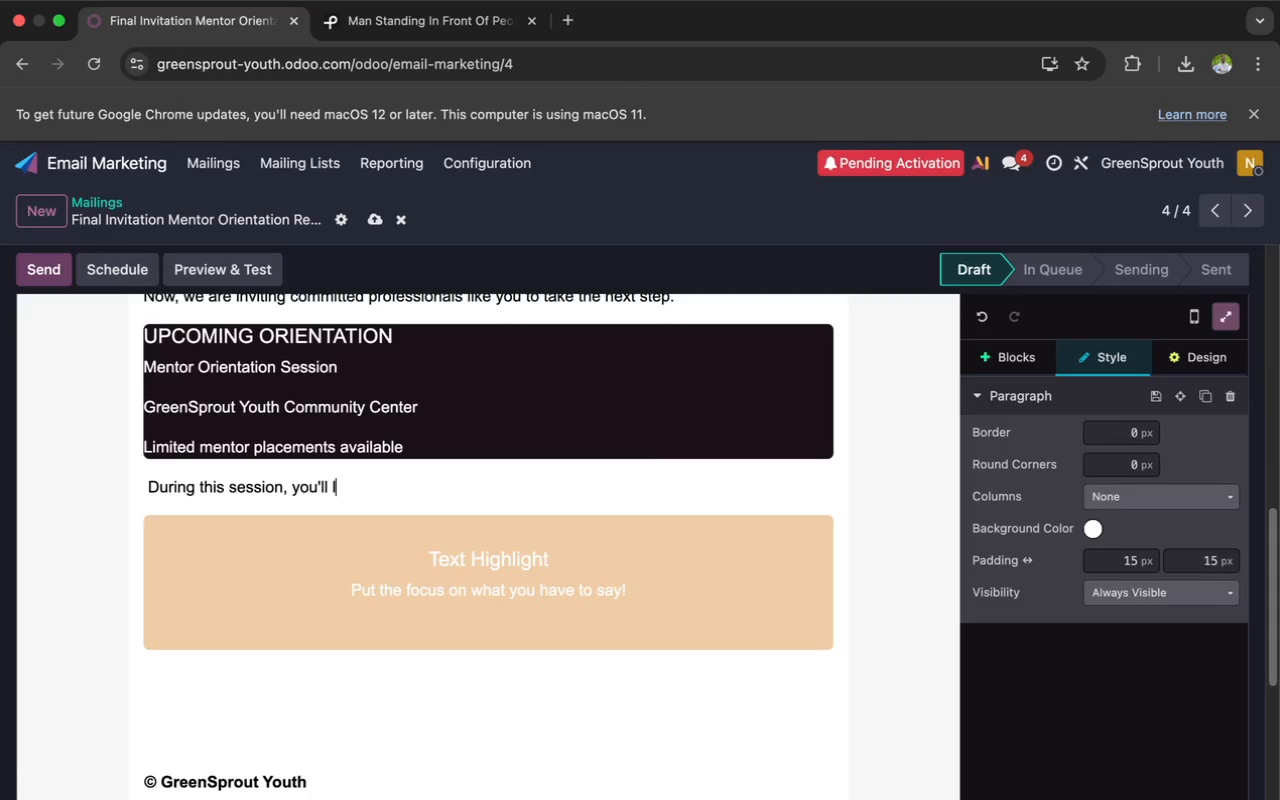 
type(ea)
 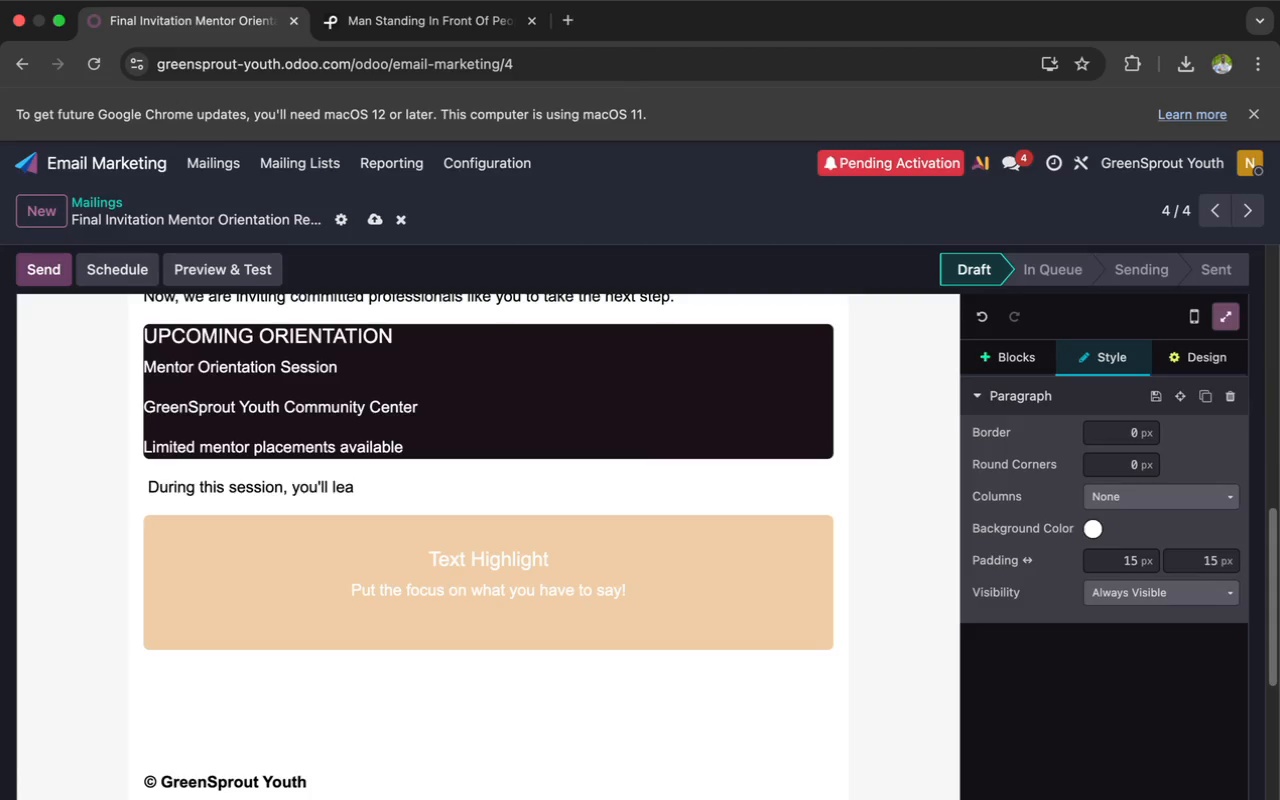 
wait(5.88)
 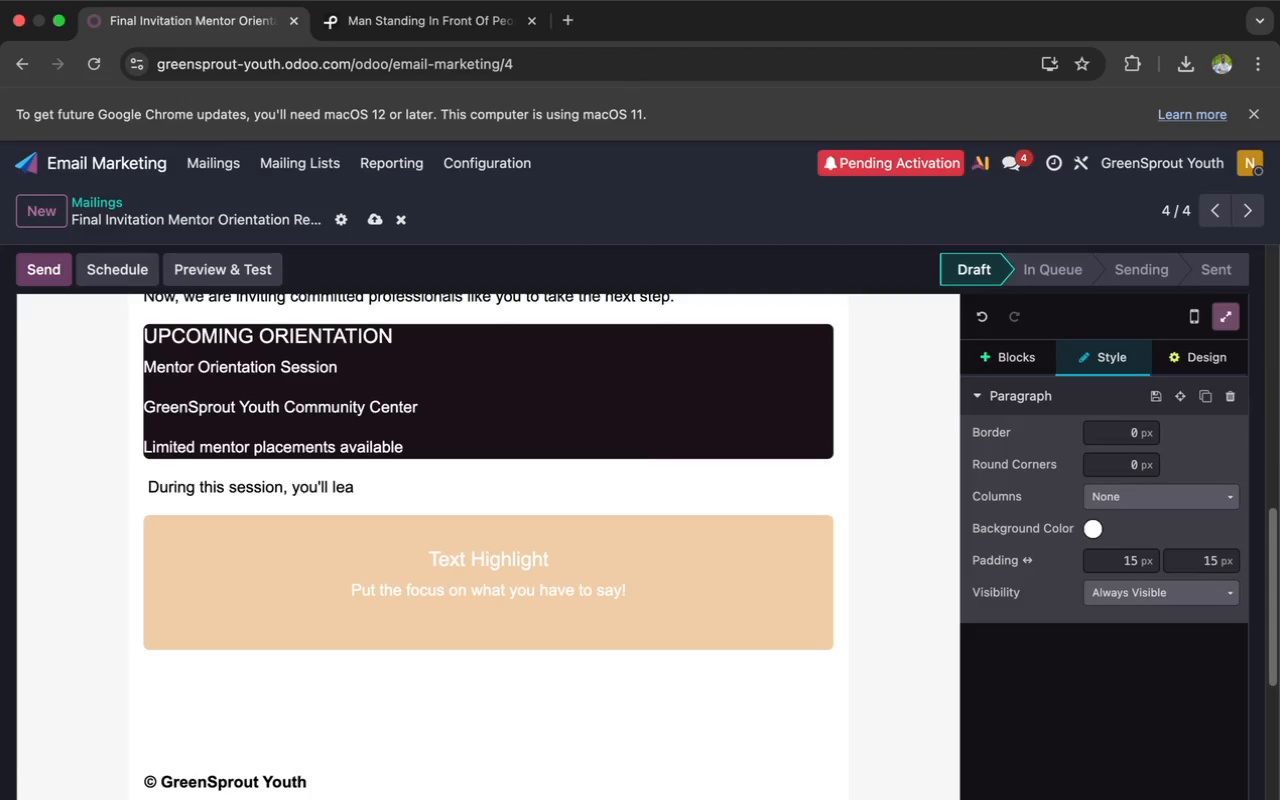 
type(rn)
 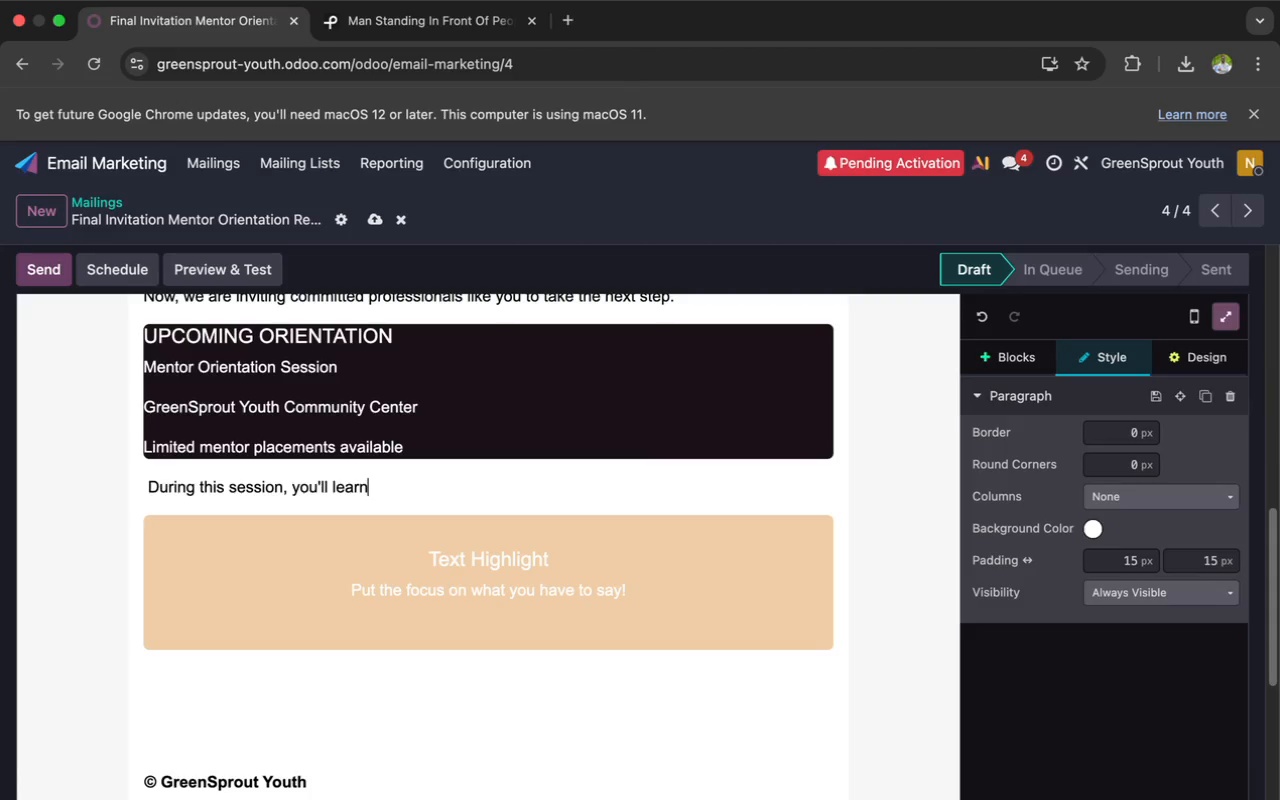 
wait(11.76)
 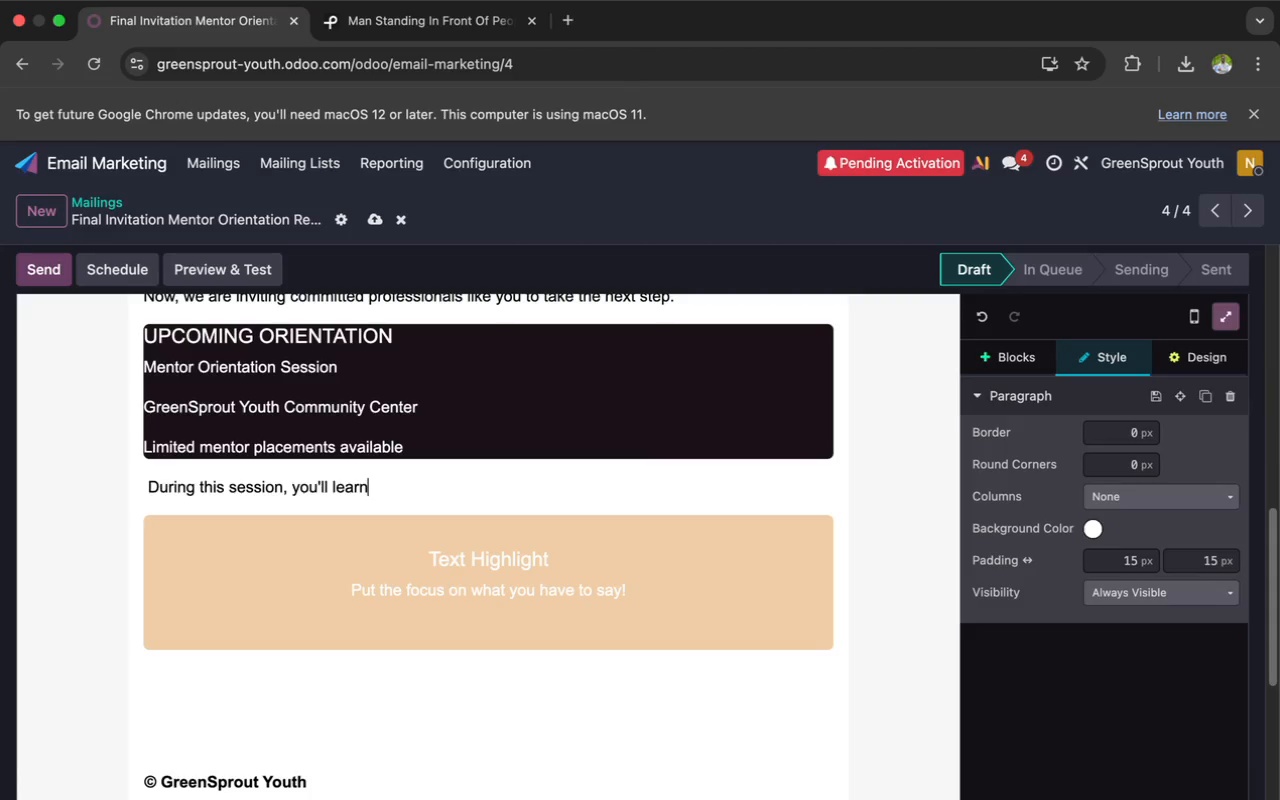 
left_click_drag(start_coordinate=[636, 588], to_coordinate=[417, 550])
 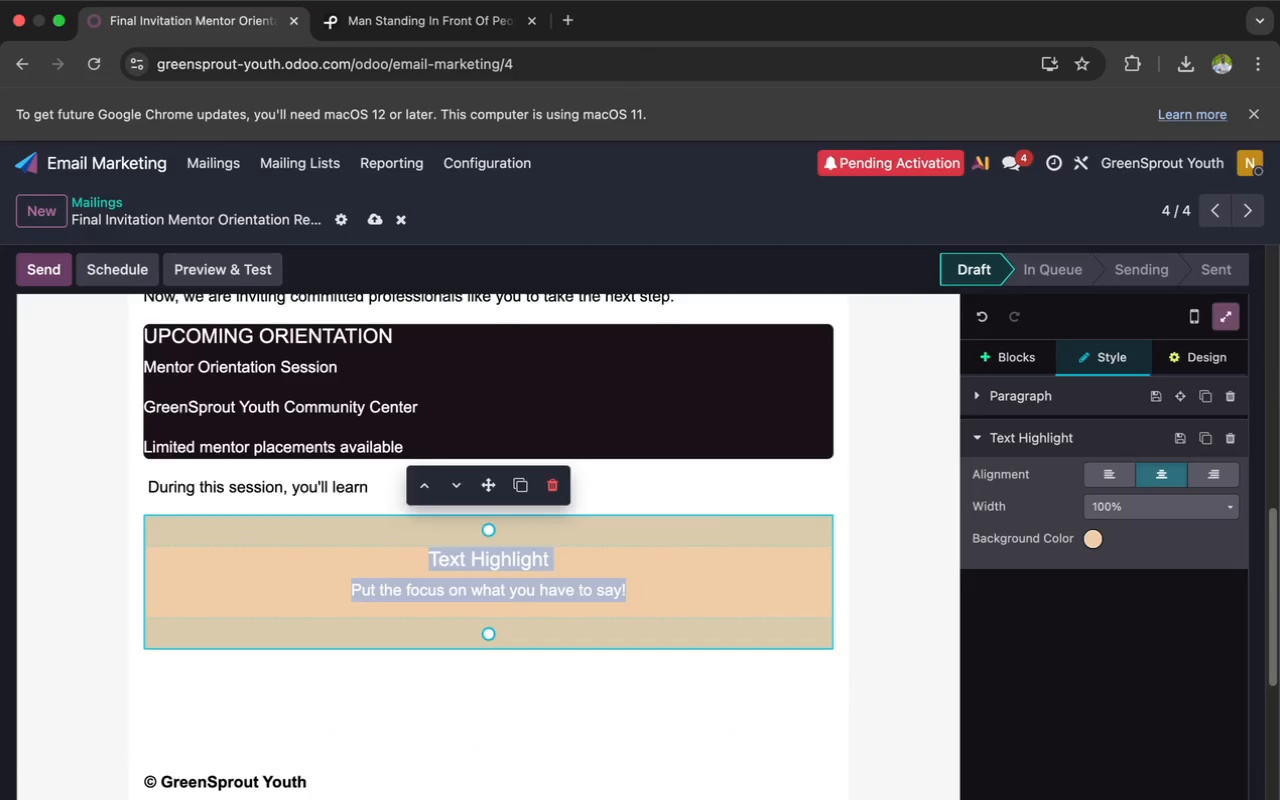 
key(Backspace)
 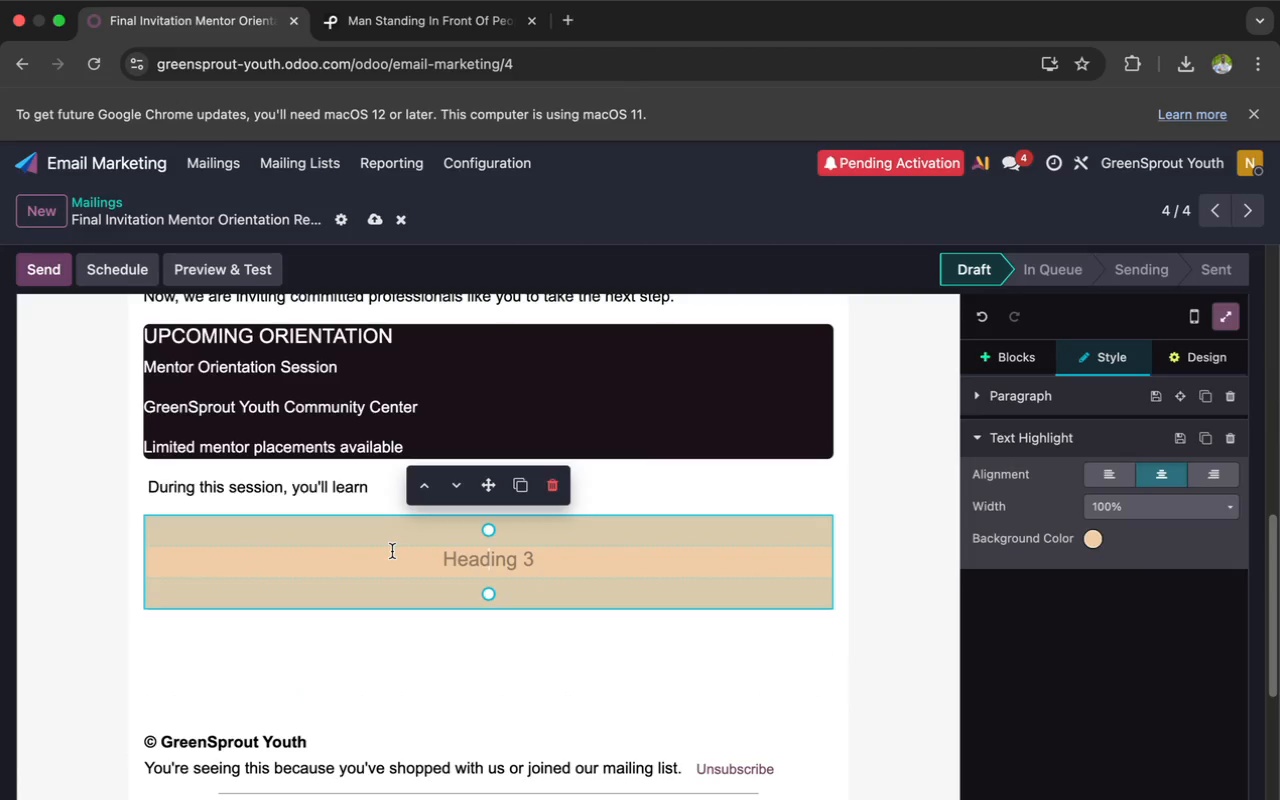 
type(How the men)
 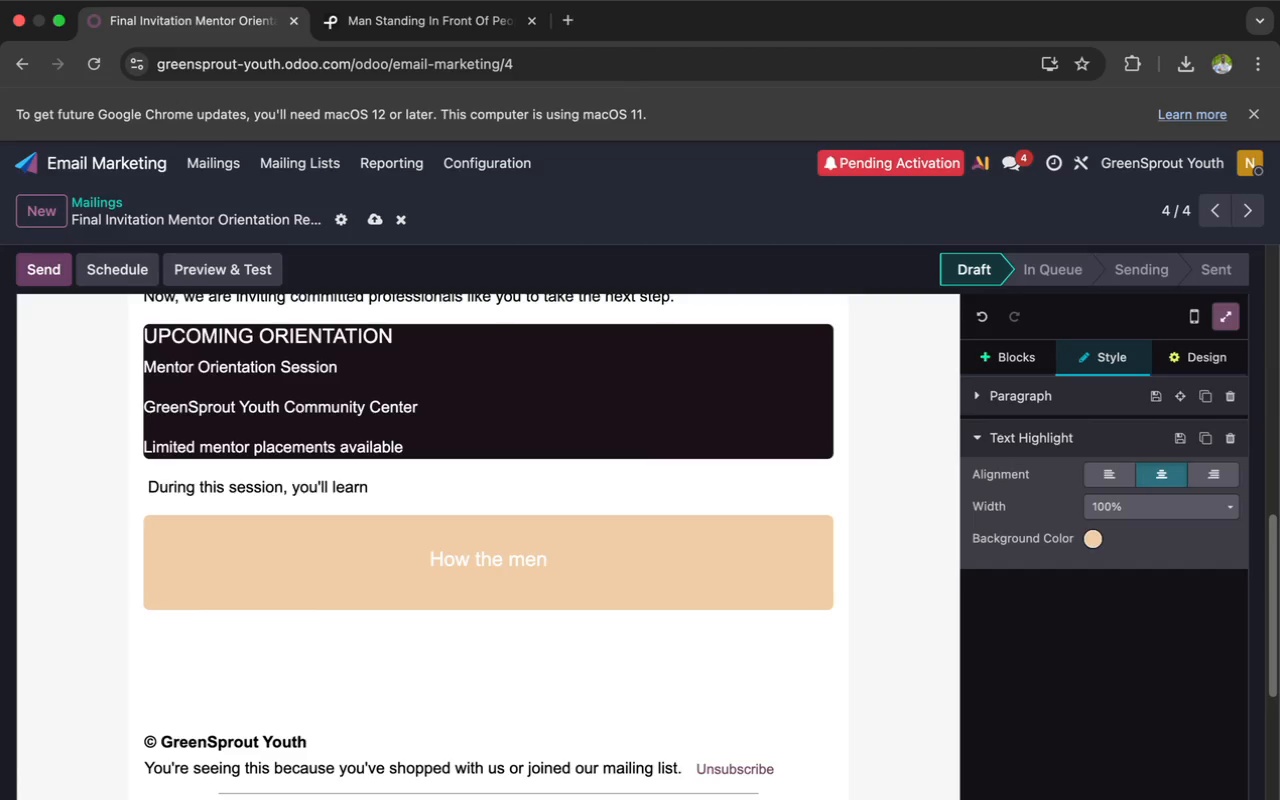 
wait(14.29)
 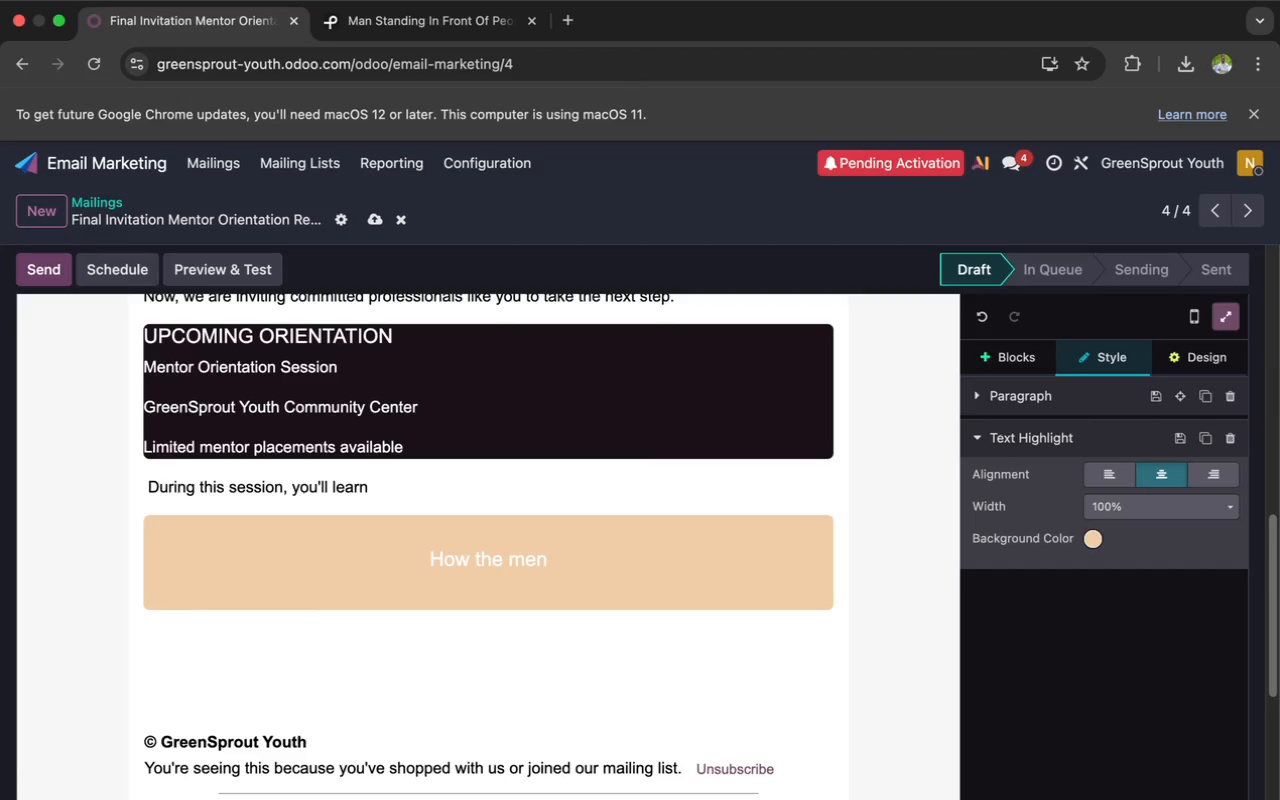 
type(torship pro)
 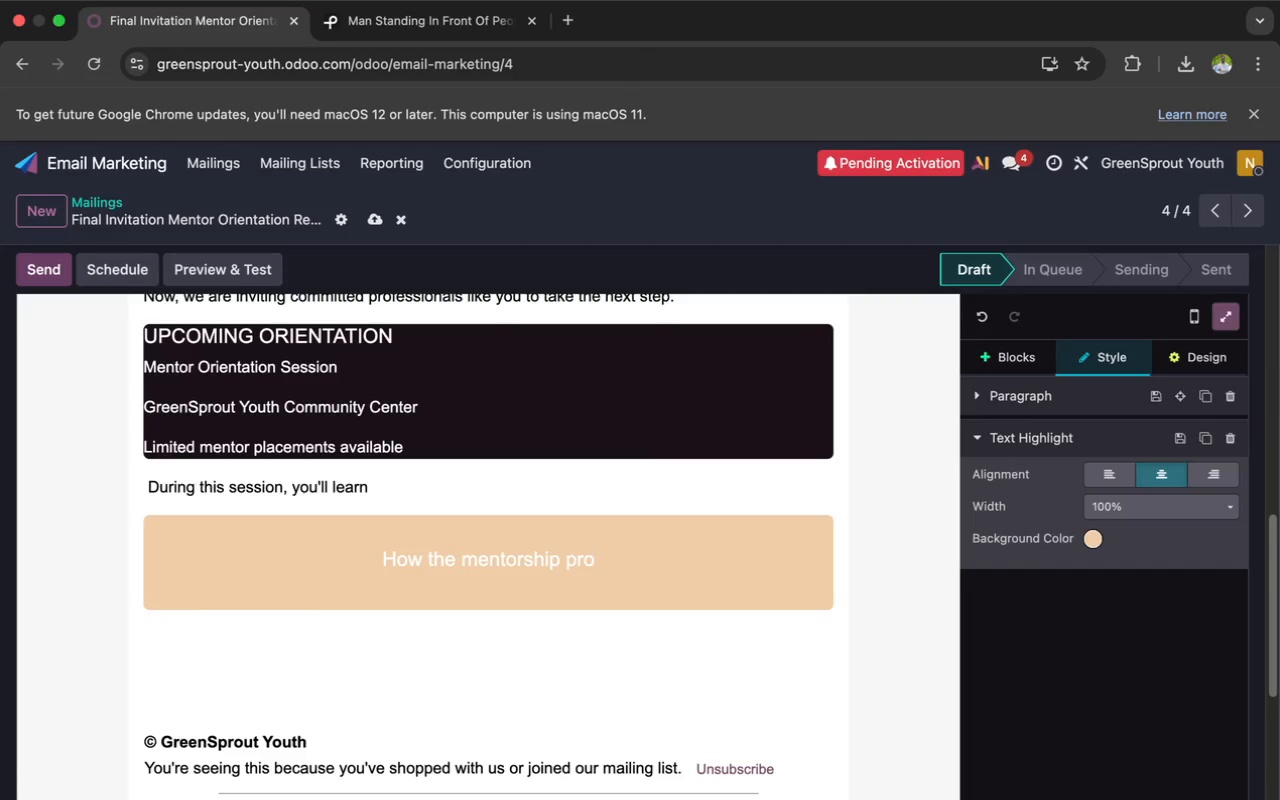 
wait(5.65)
 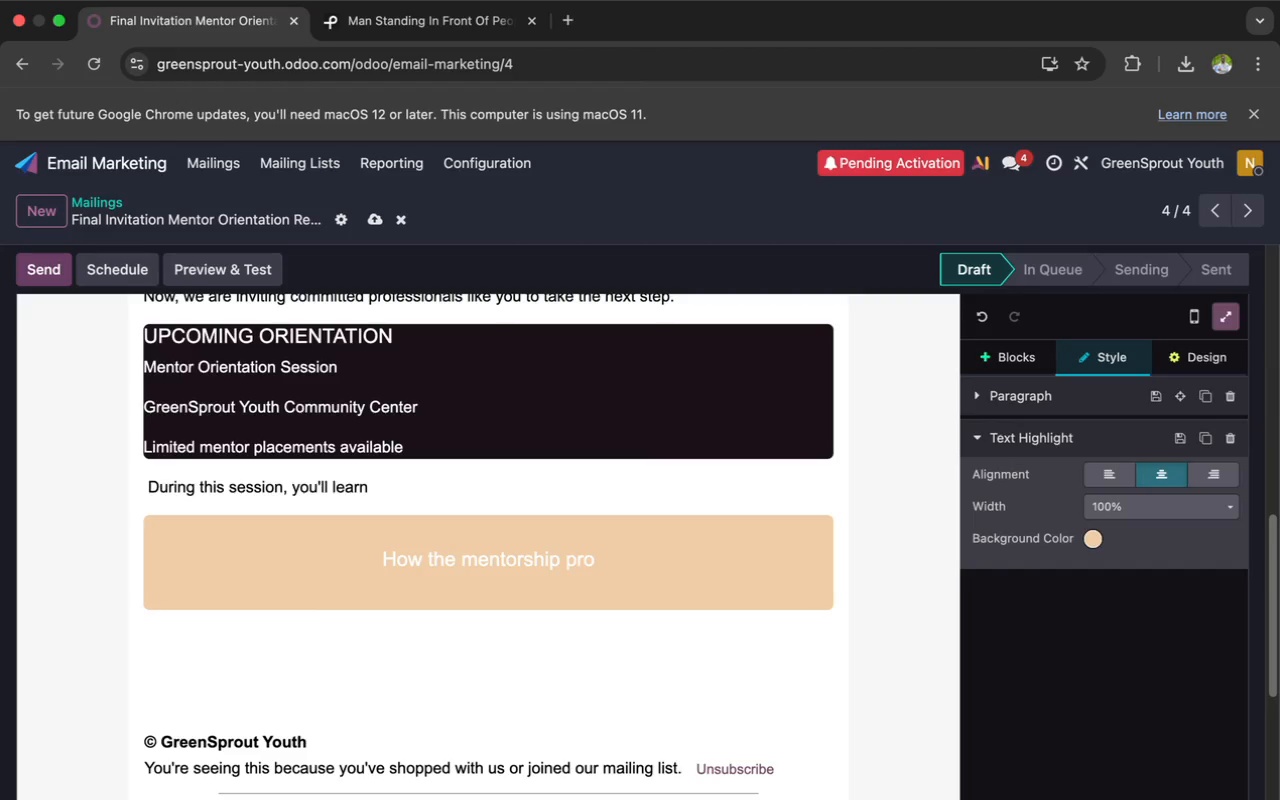 
type(gram)
 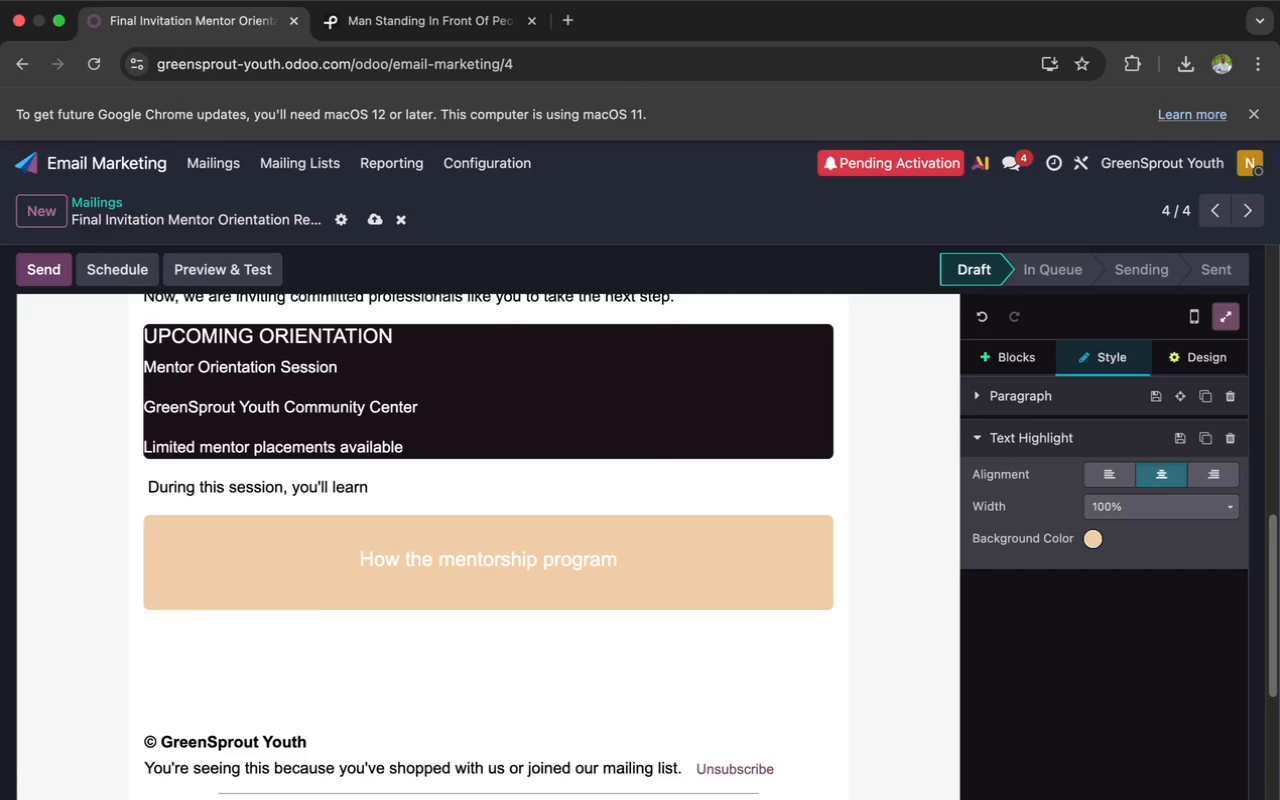 
wait(13.27)
 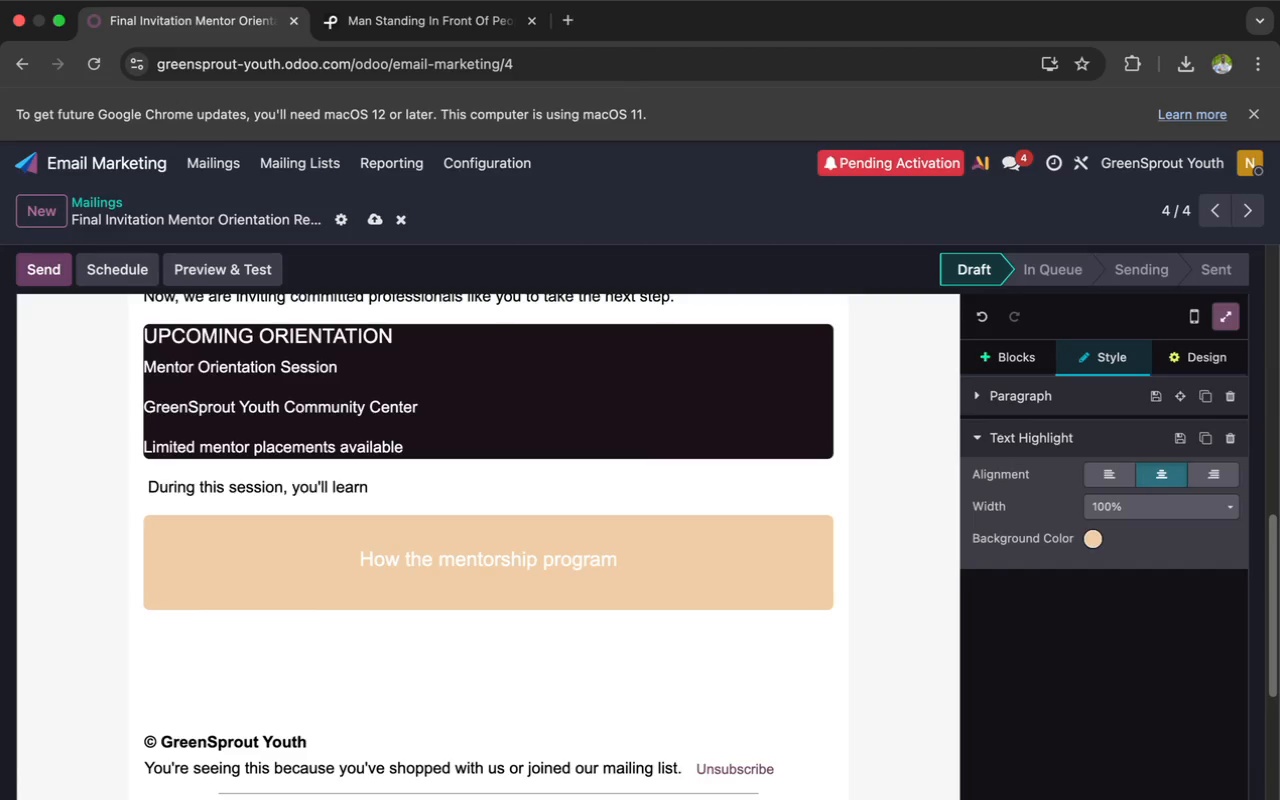 
left_click_drag(start_coordinate=[316, 799], to_coordinate=[296, 799])
 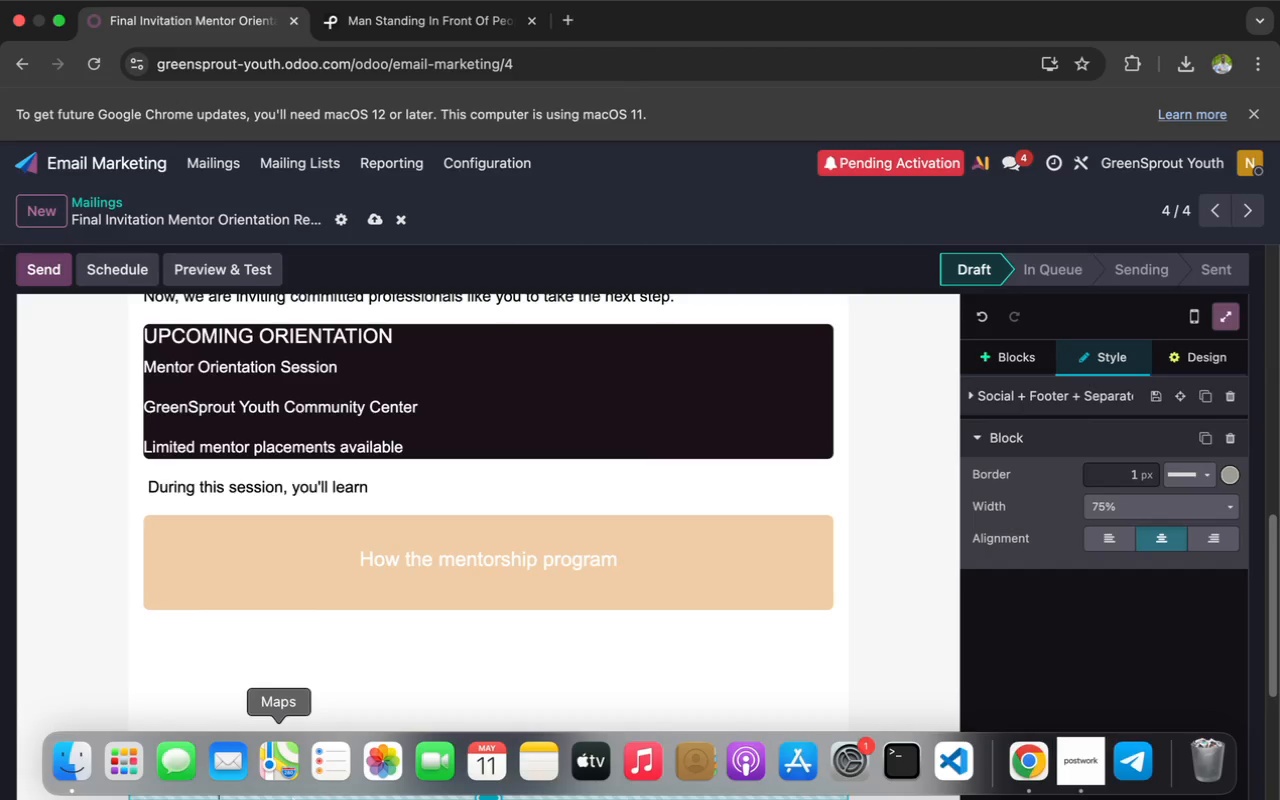 
wait(40.85)
 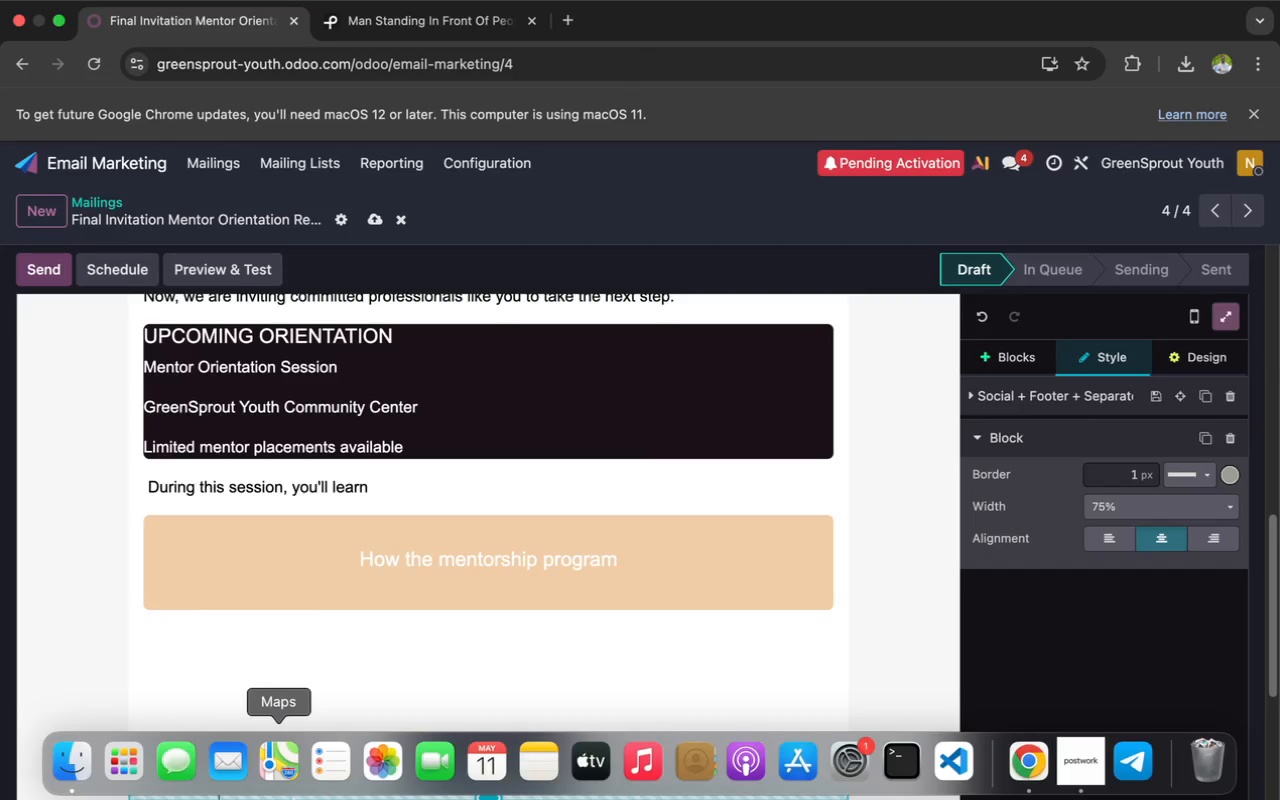 
key(W)
 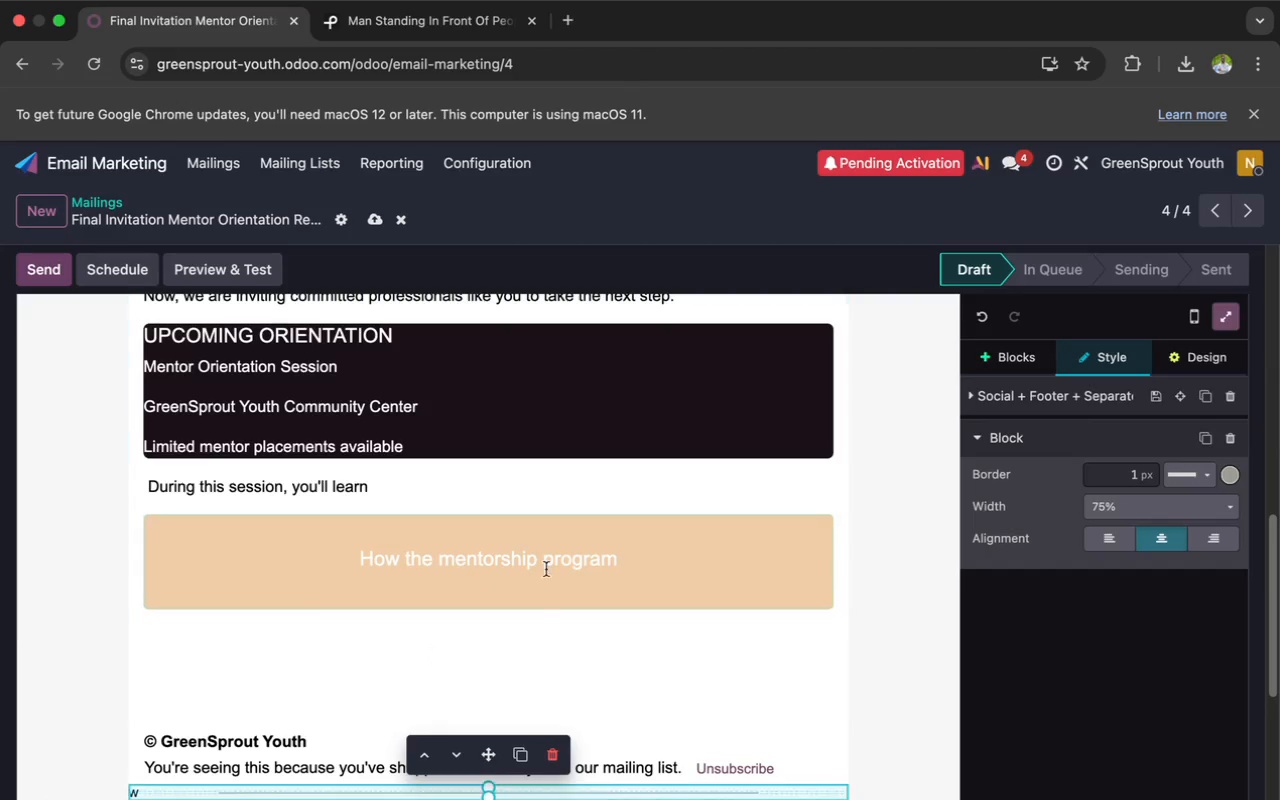 
left_click([619, 560])
 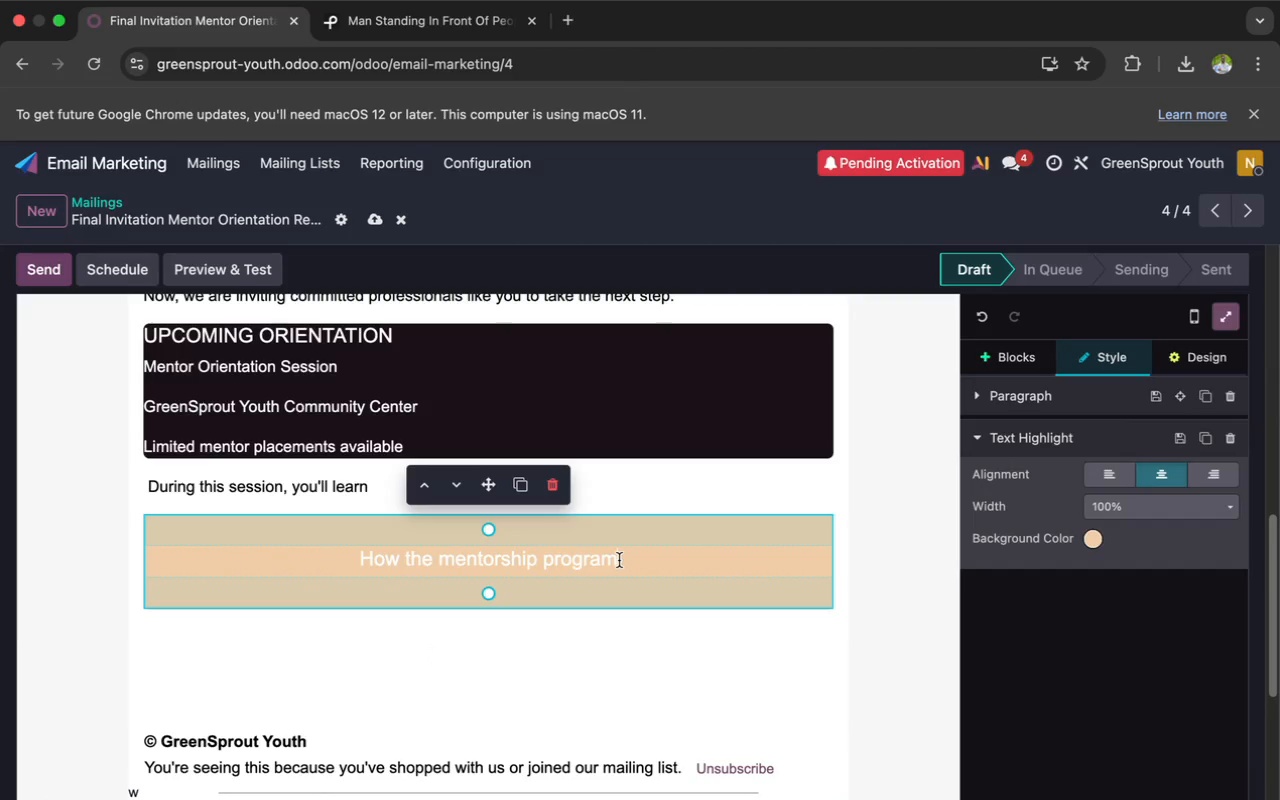 
type( work)
 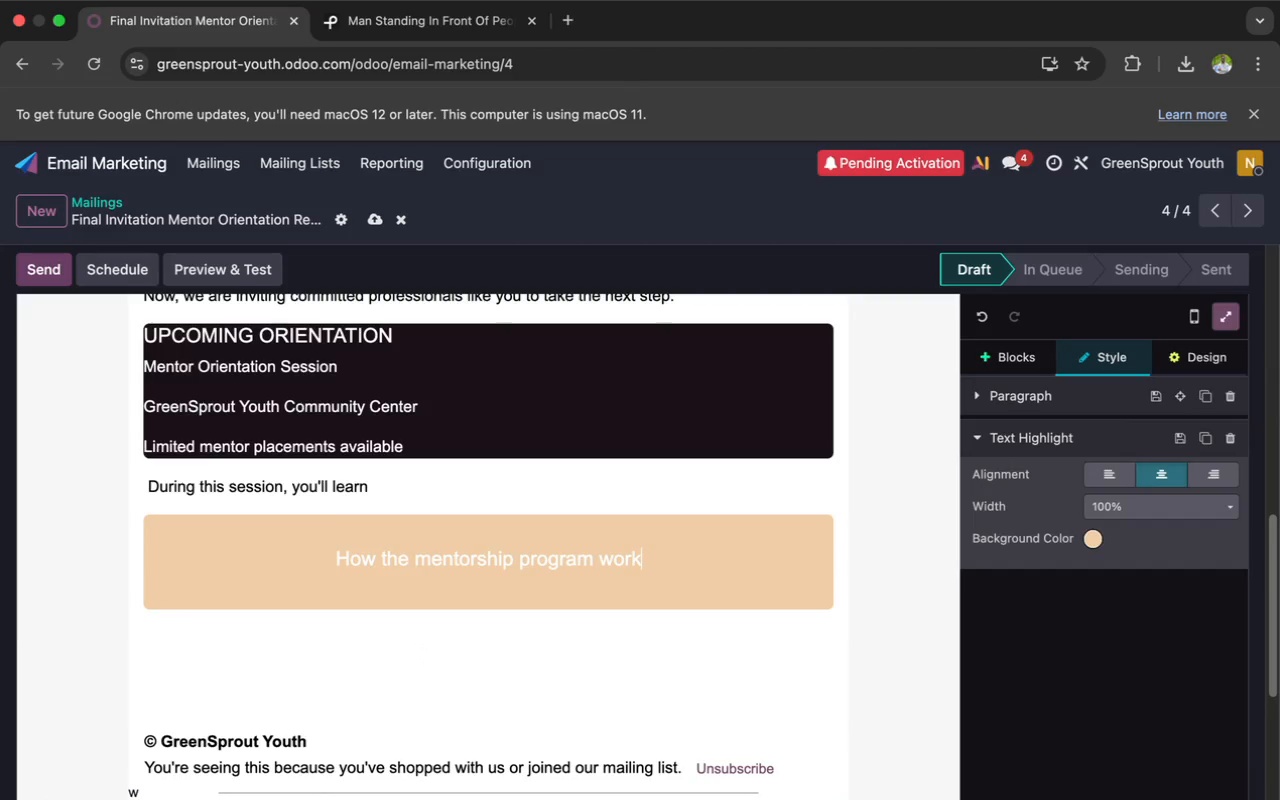 
wait(6.89)
 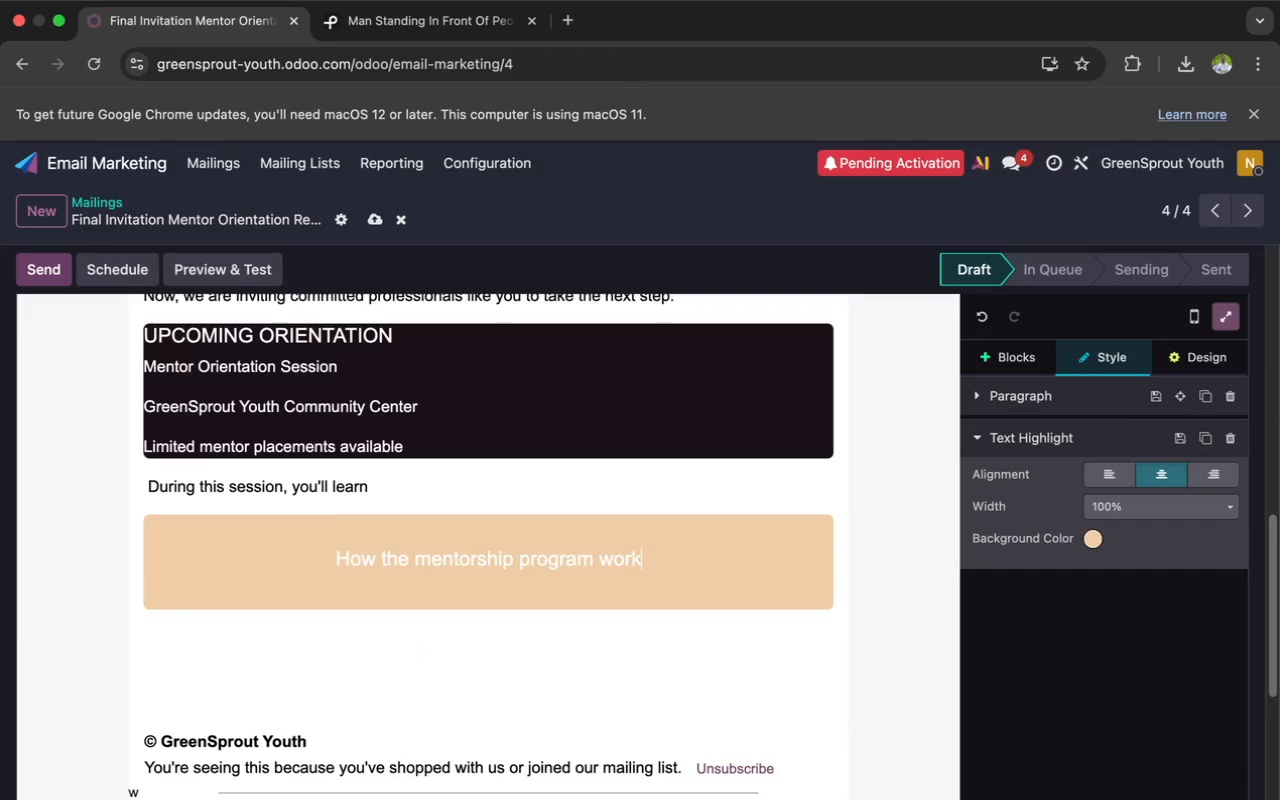 
key(S)
 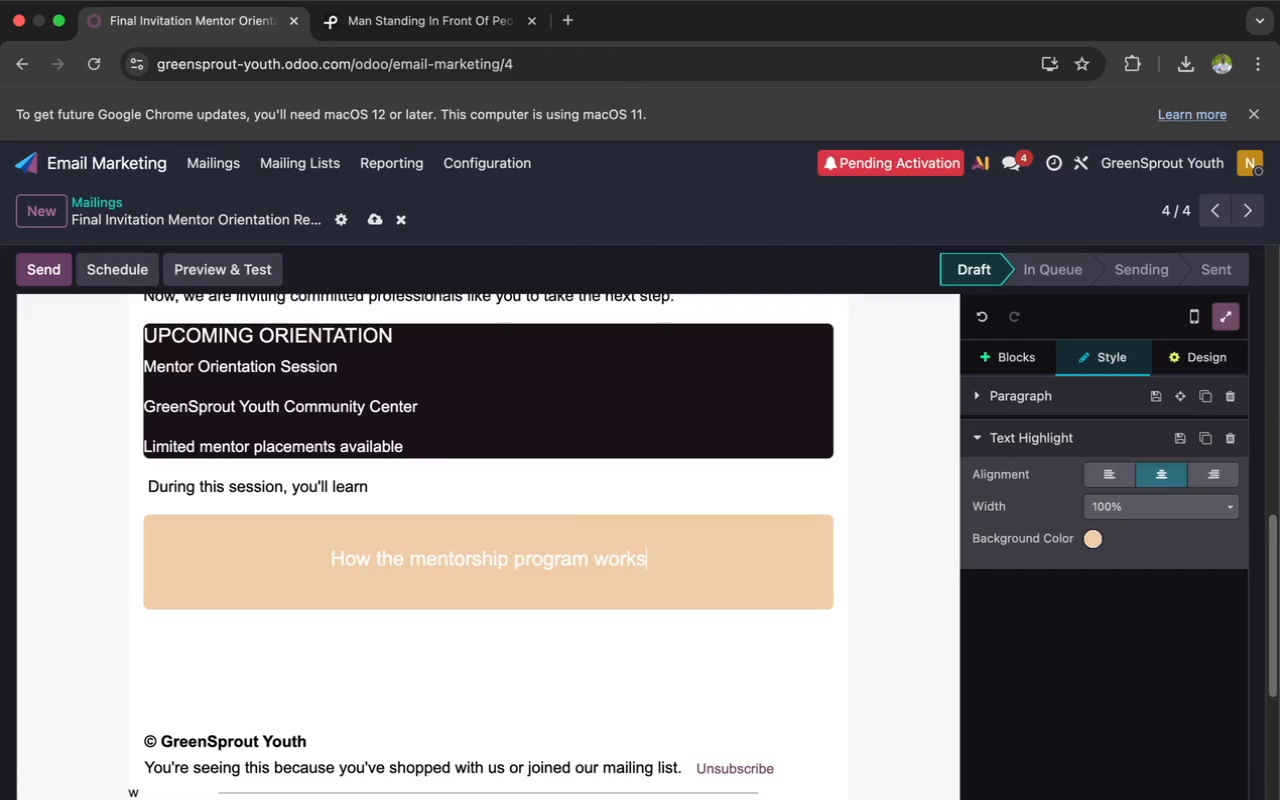 
key(Enter)
 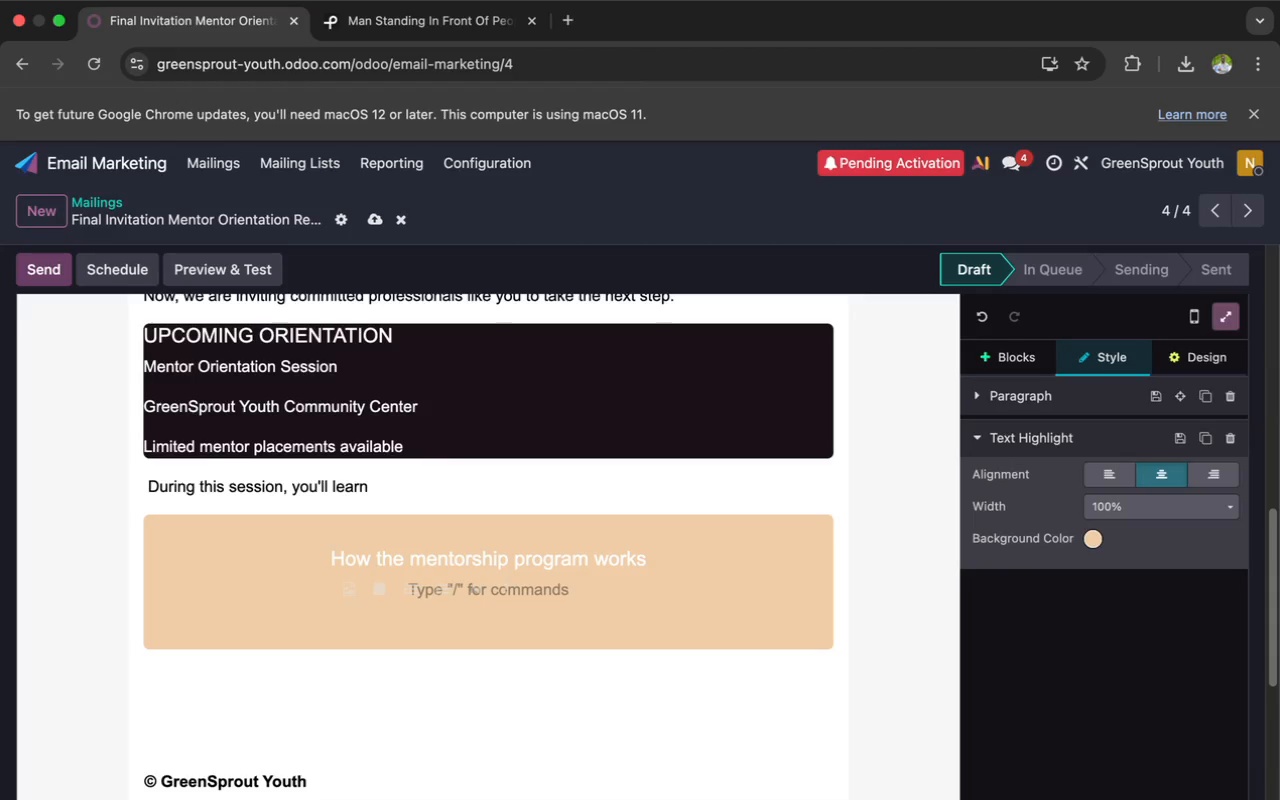 
wait(15.75)
 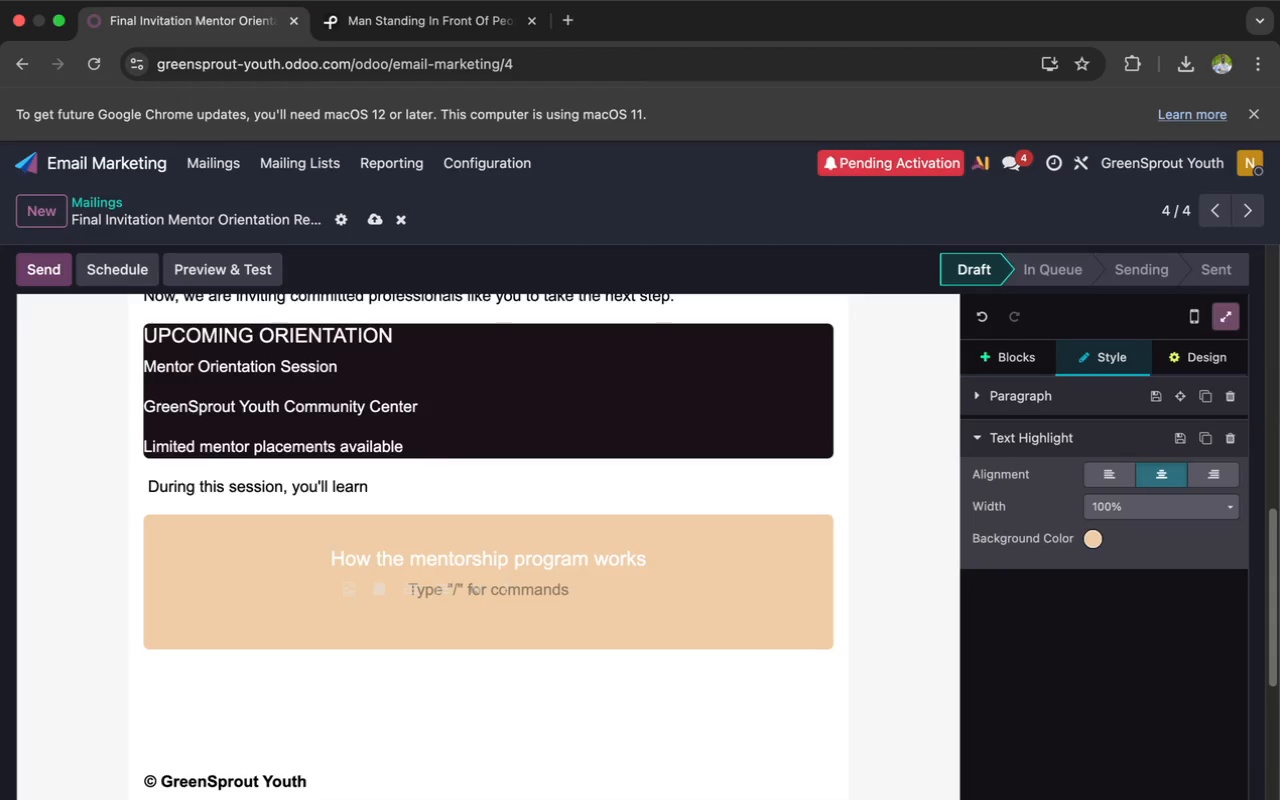 
left_click_drag(start_coordinate=[332, 557], to_coordinate=[706, 547])
 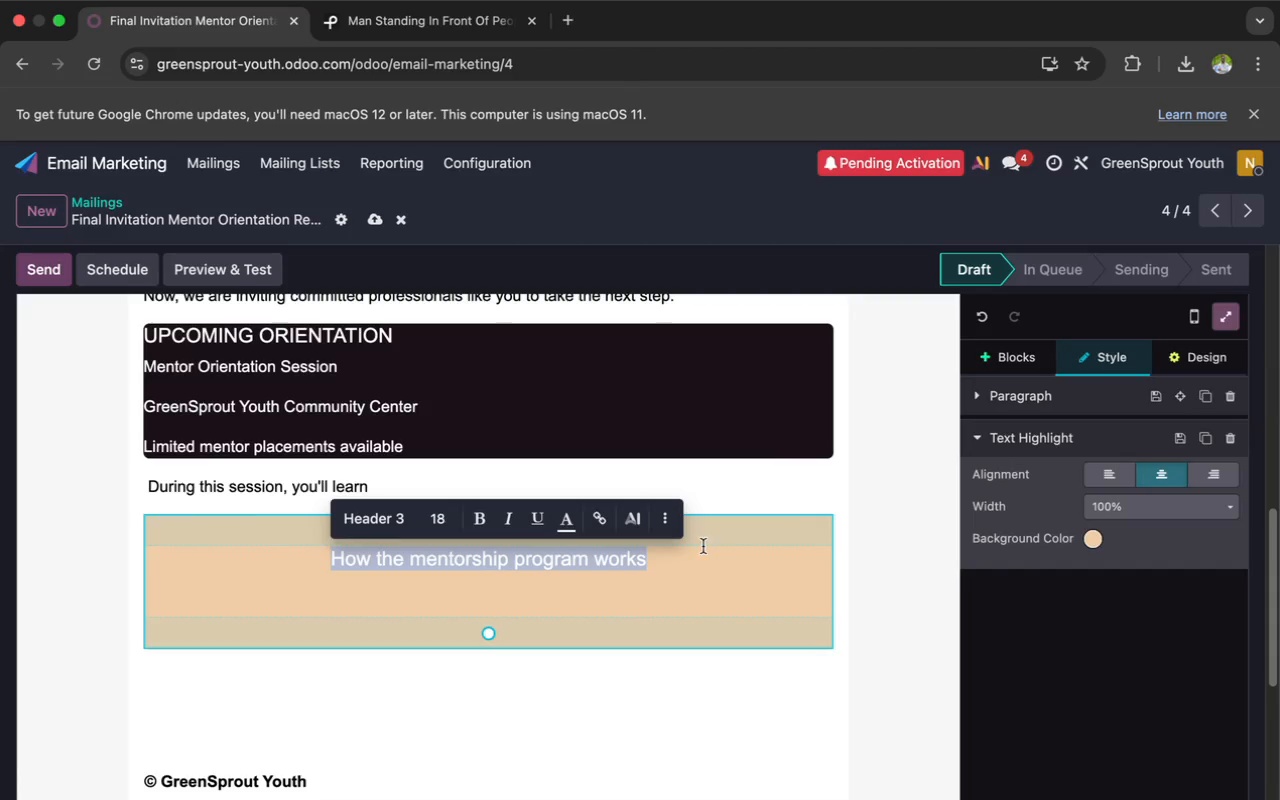 
left_click([667, 522])
 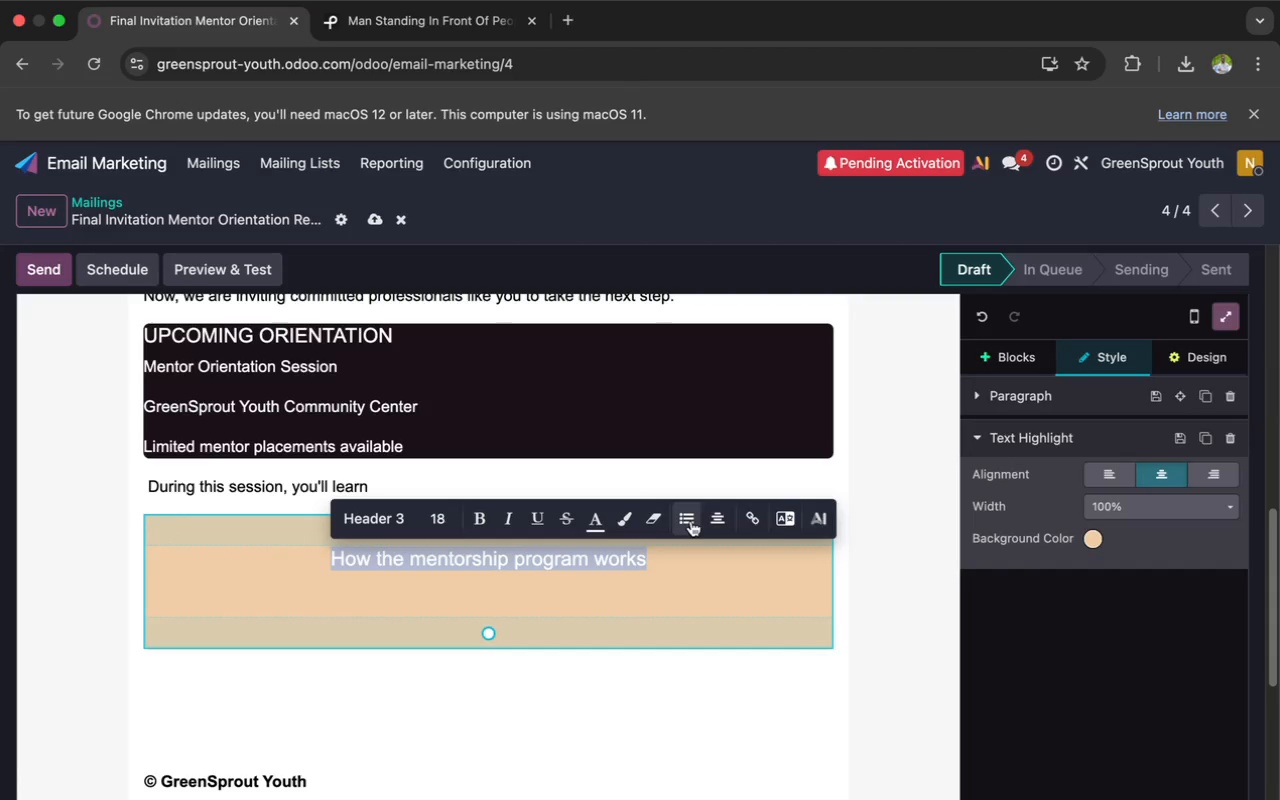 
left_click([690, 521])
 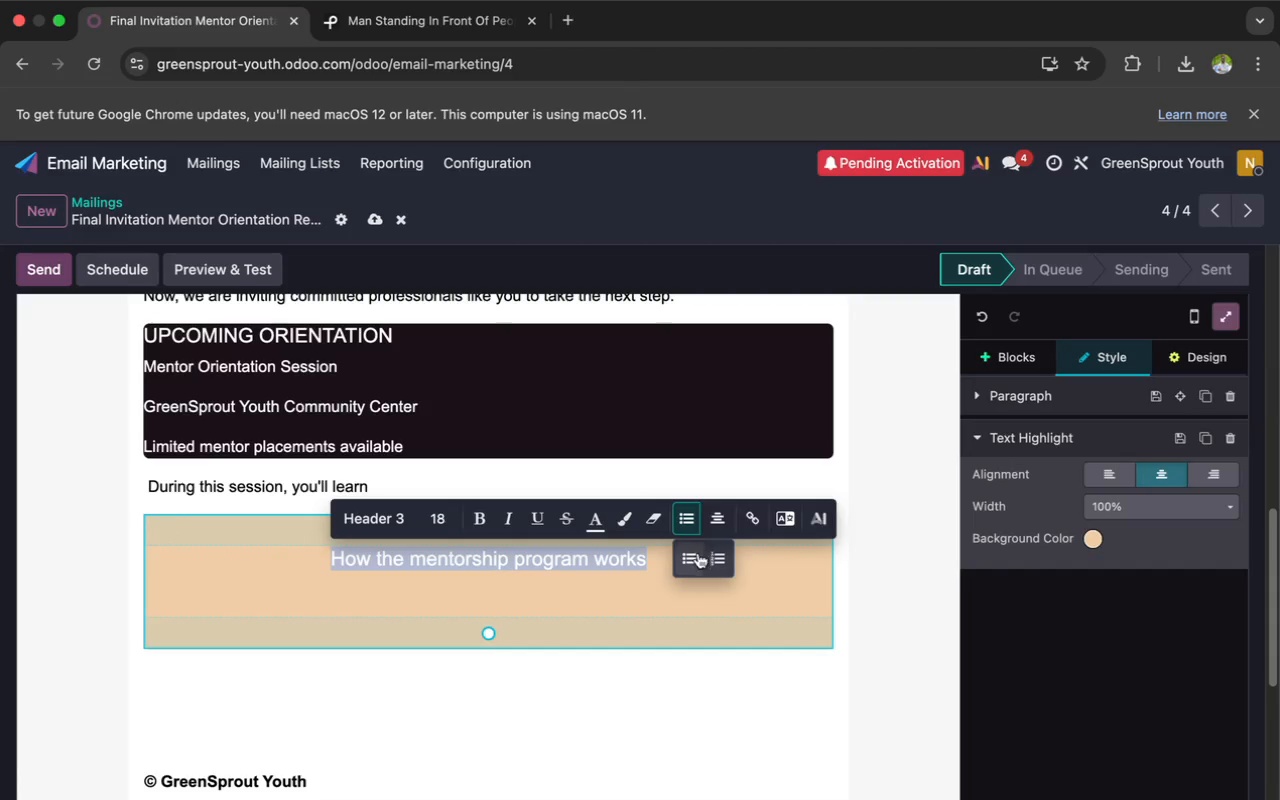 
left_click([691, 555])
 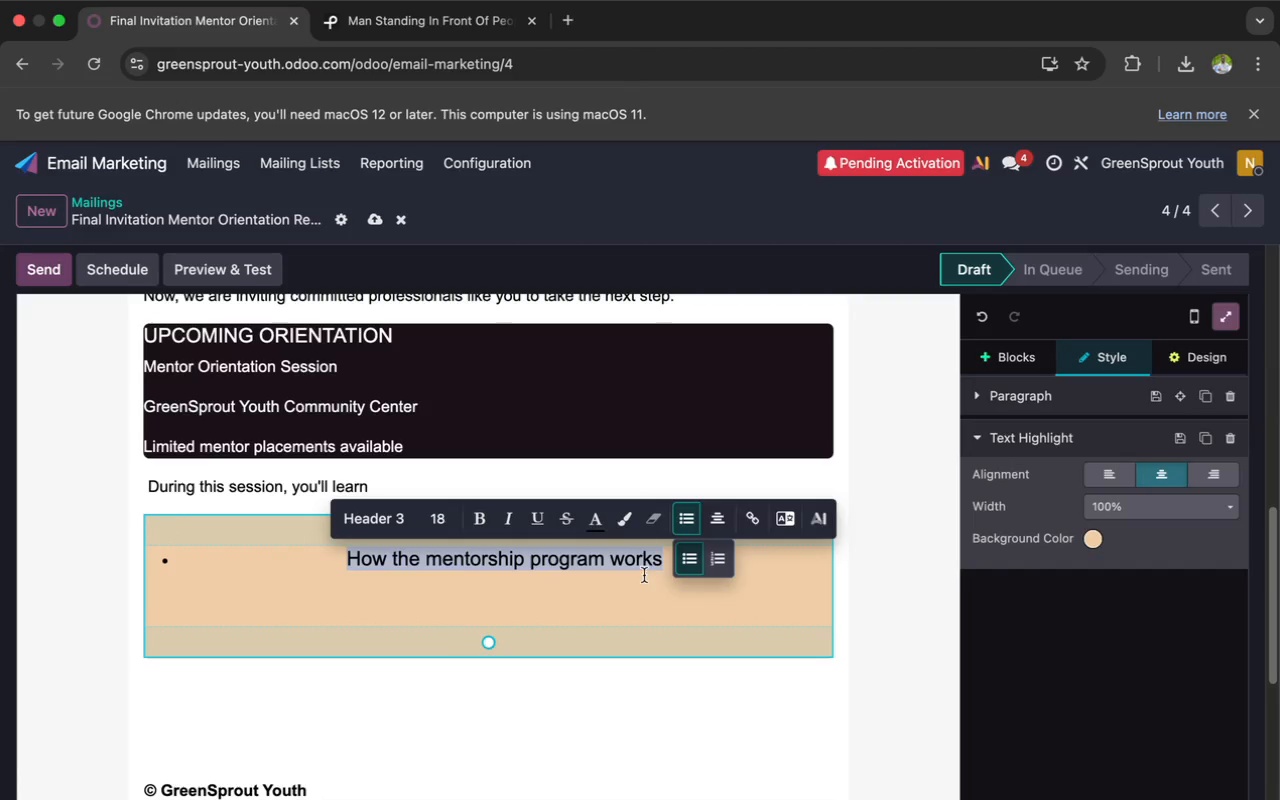 
left_click([636, 591])
 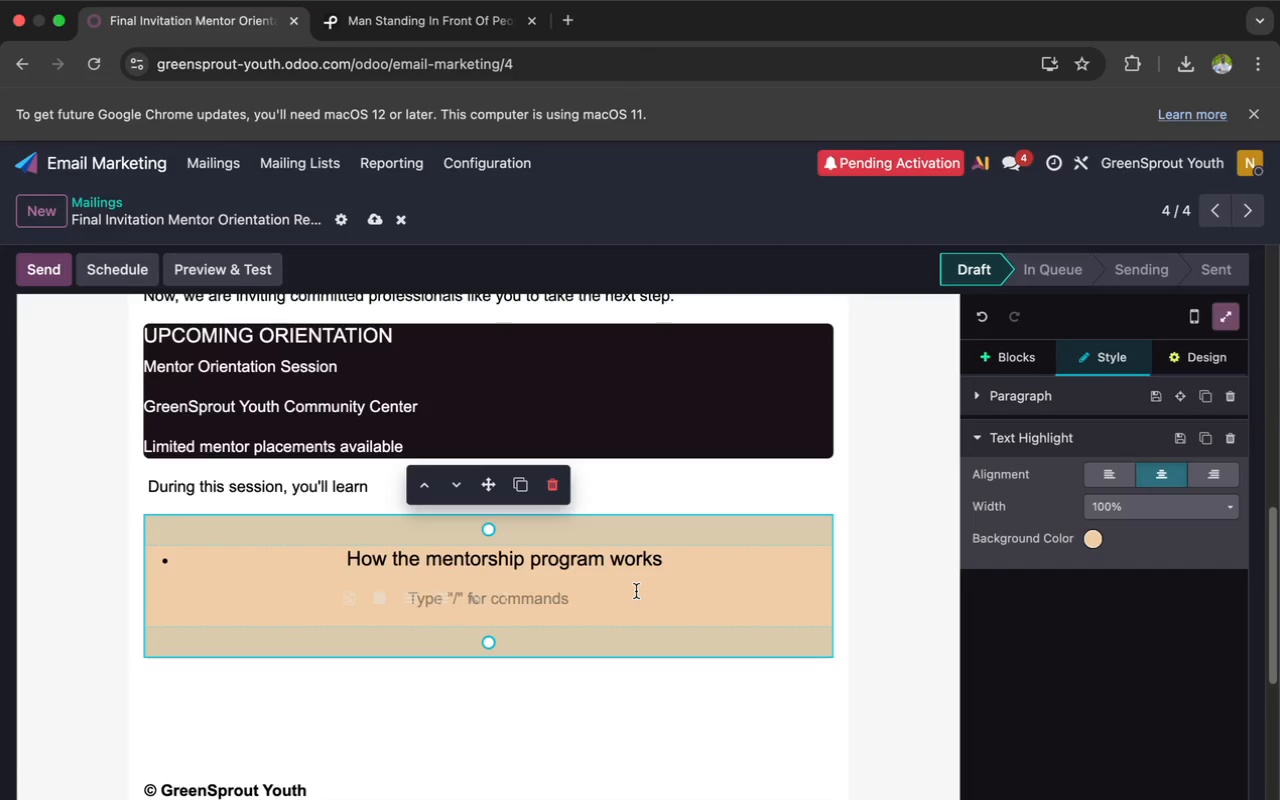 
type(sx)
 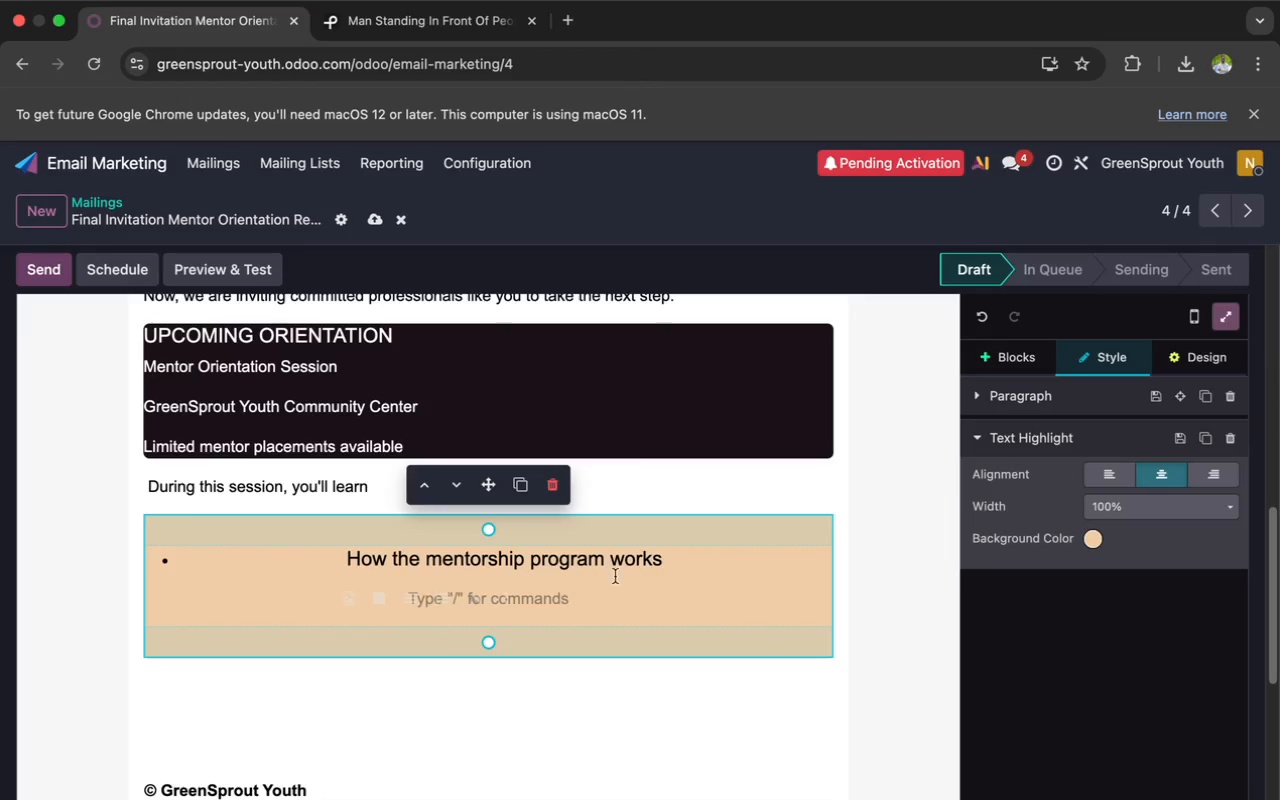 
left_click([668, 564])
 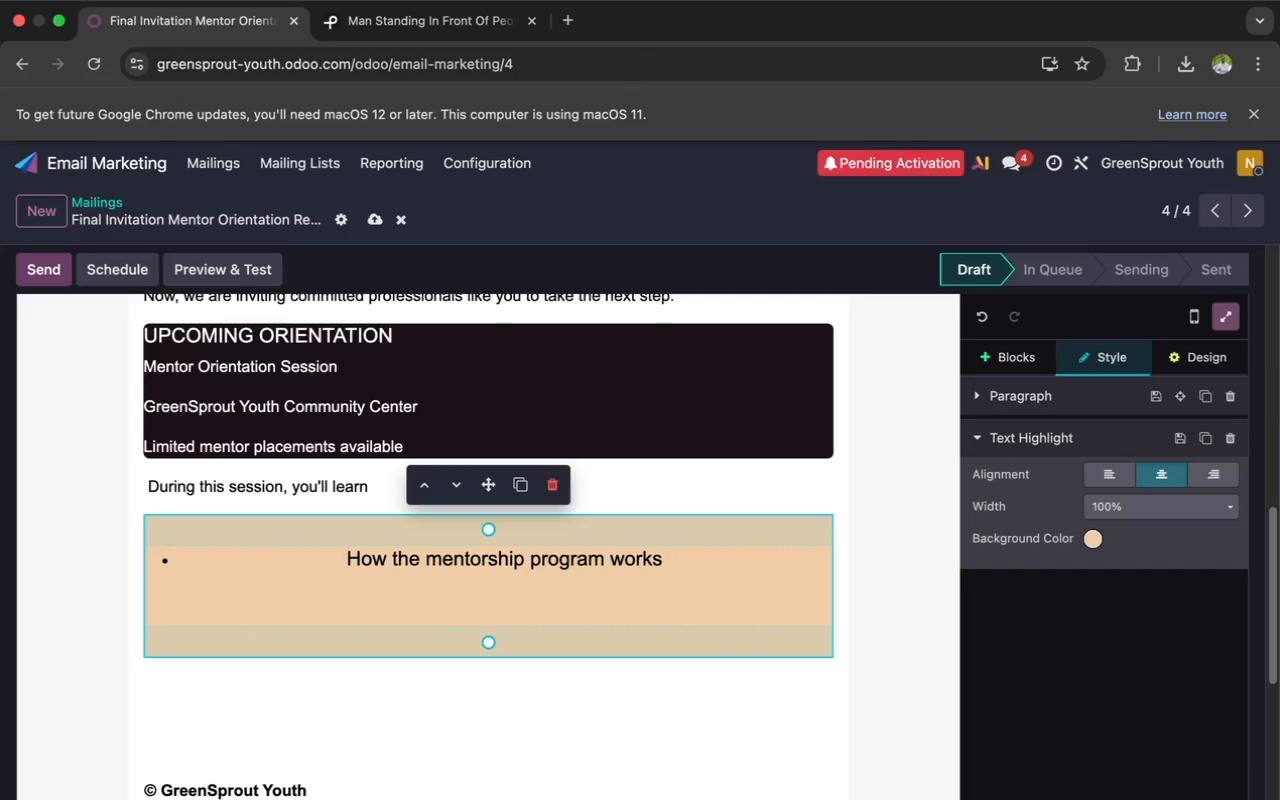 
key(Enter)
 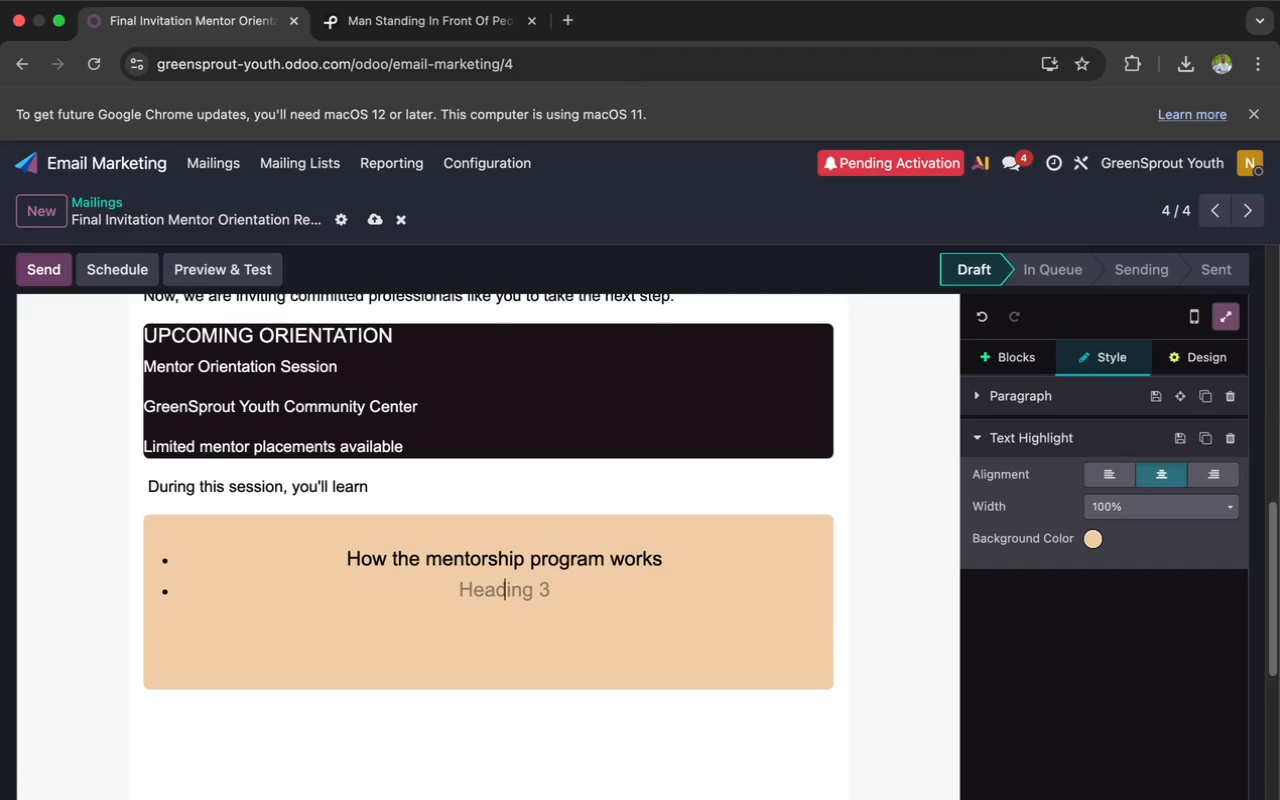 
wait(5.61)
 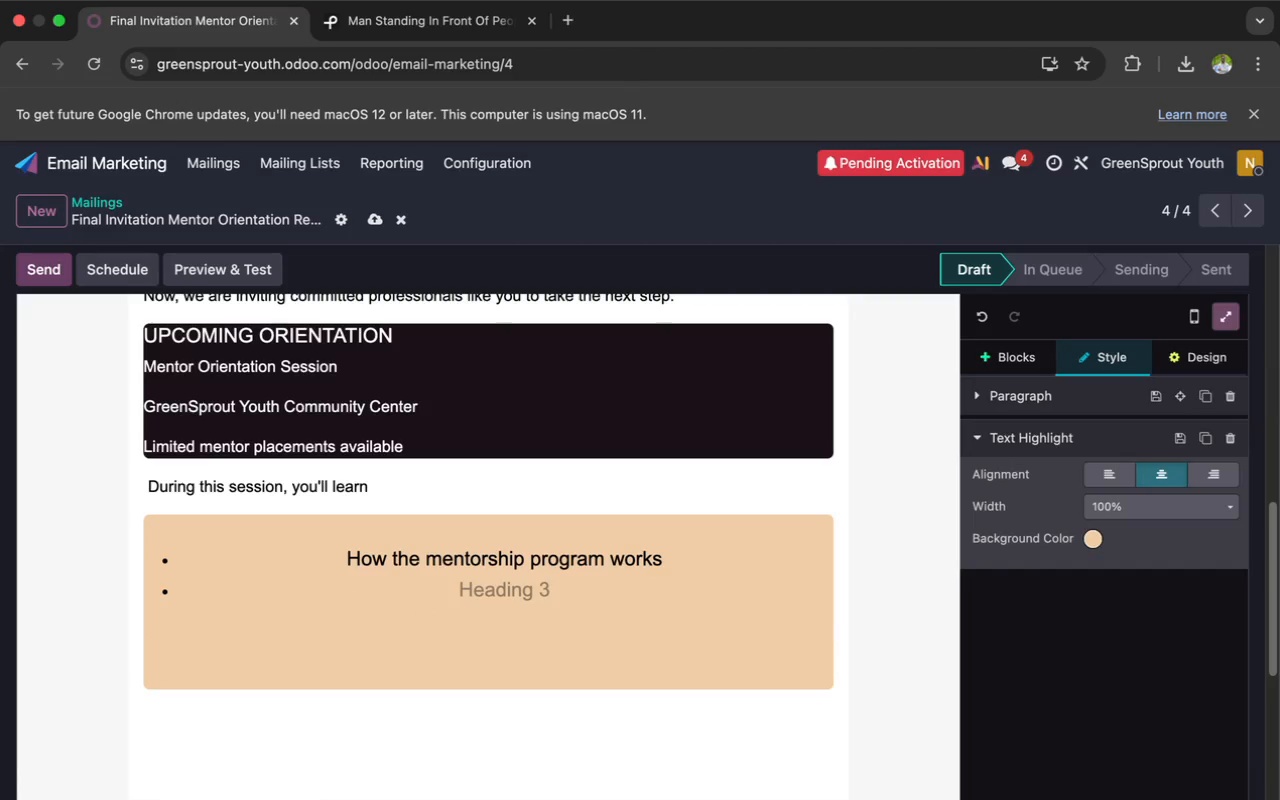 
type(What suppo)
 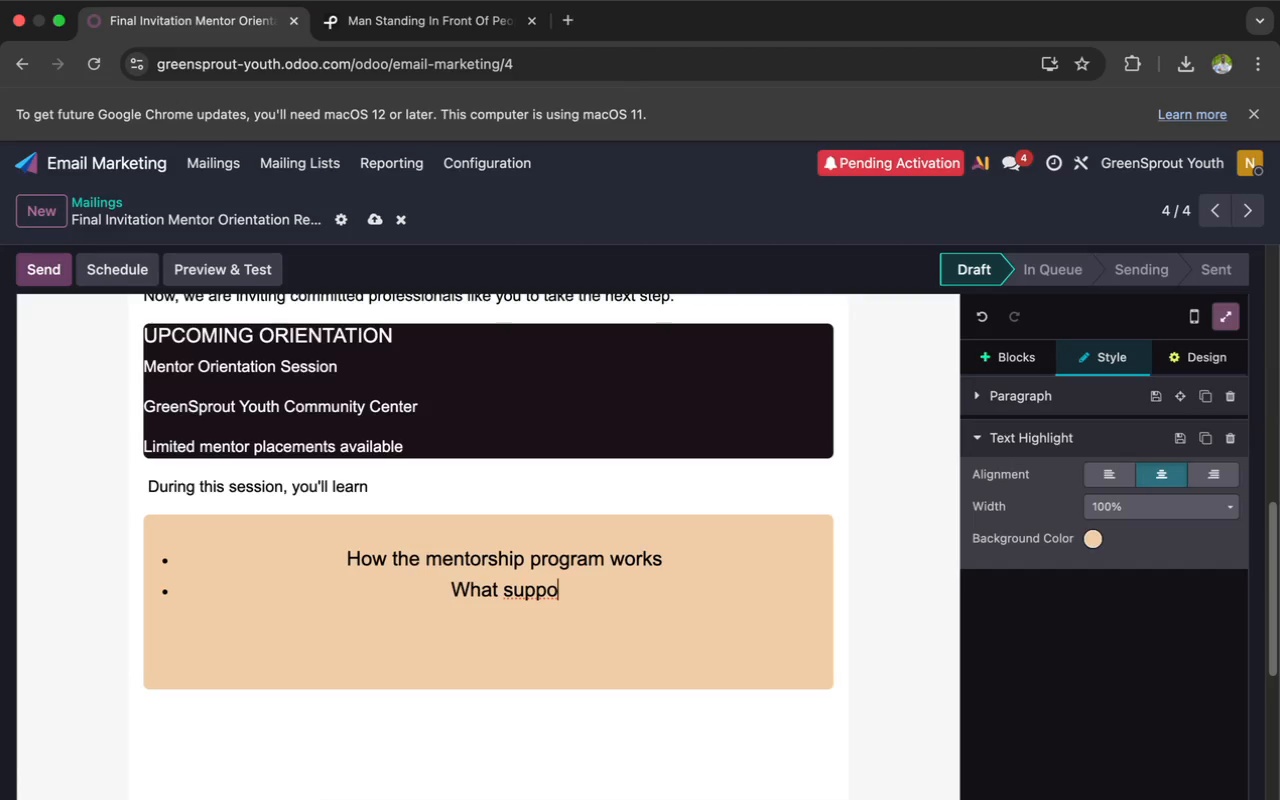 
wait(5.08)
 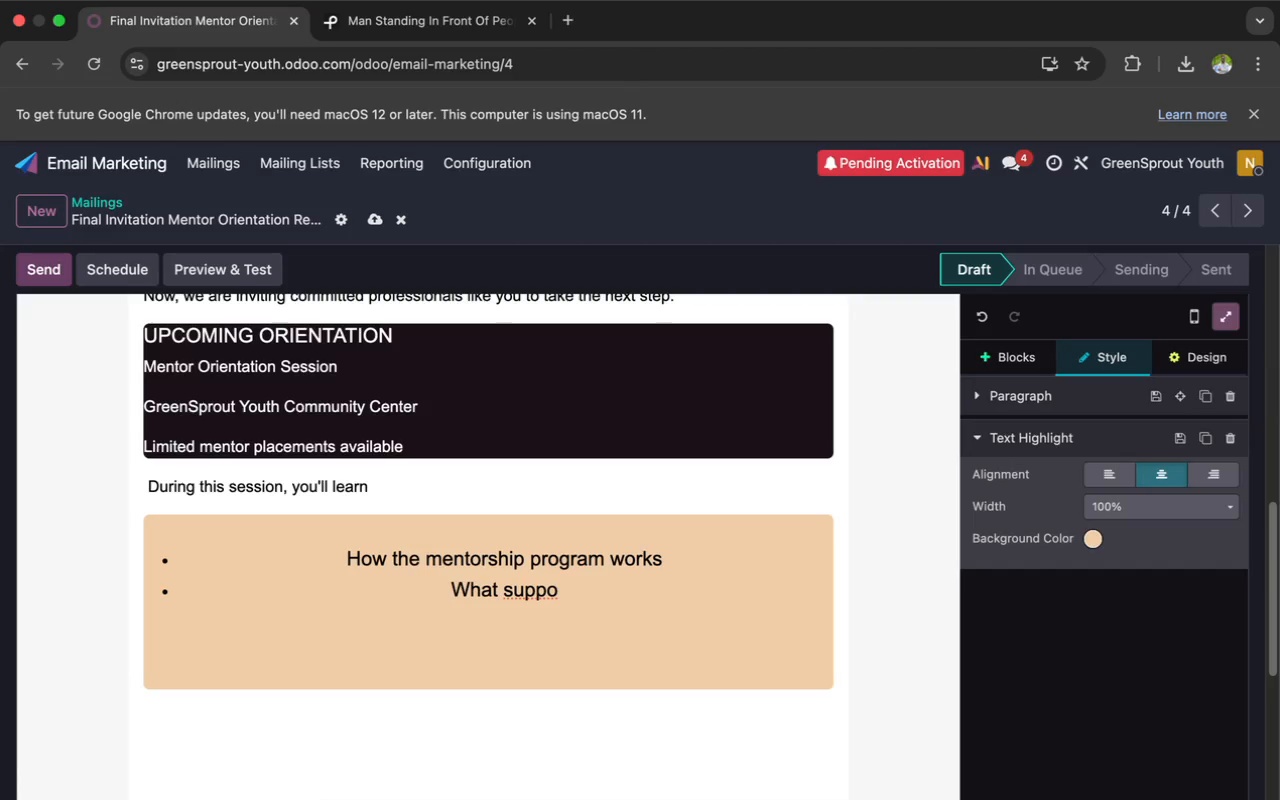 
type(rt)
 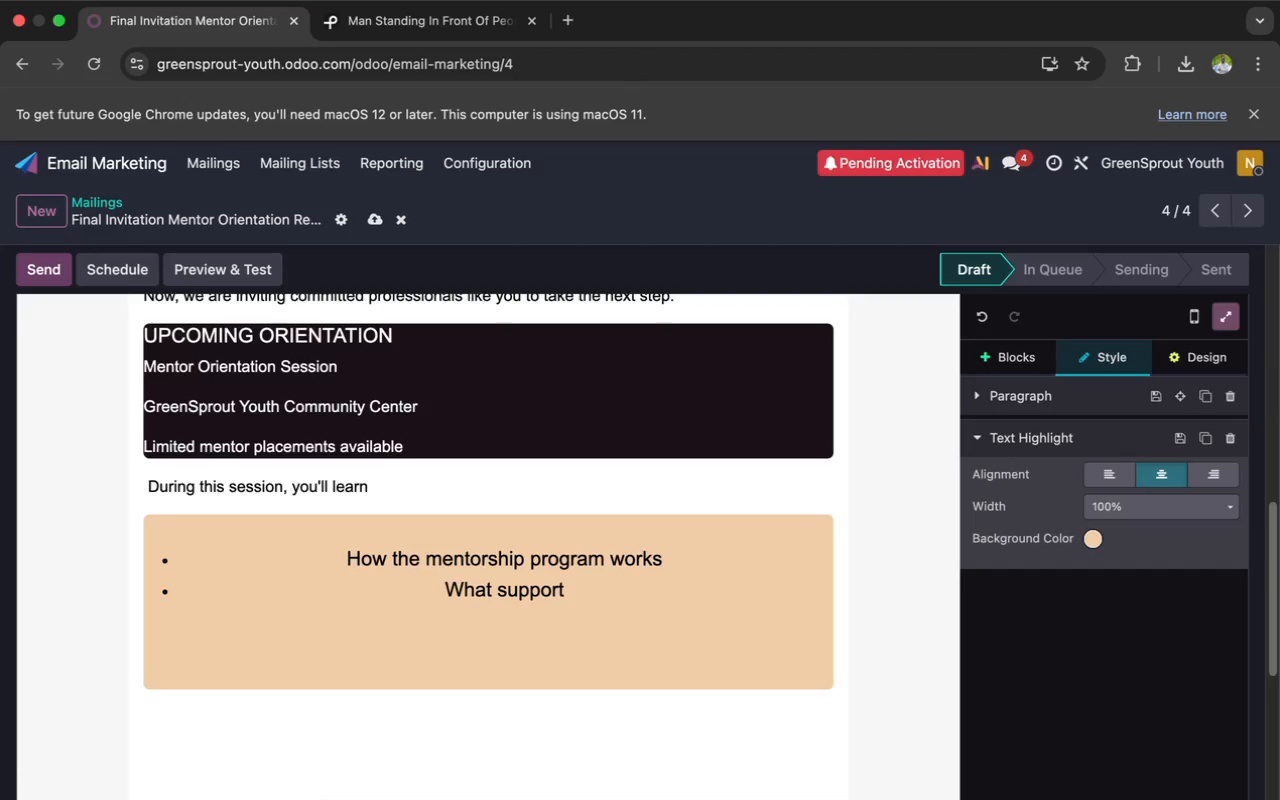 
type( mentors receive)
 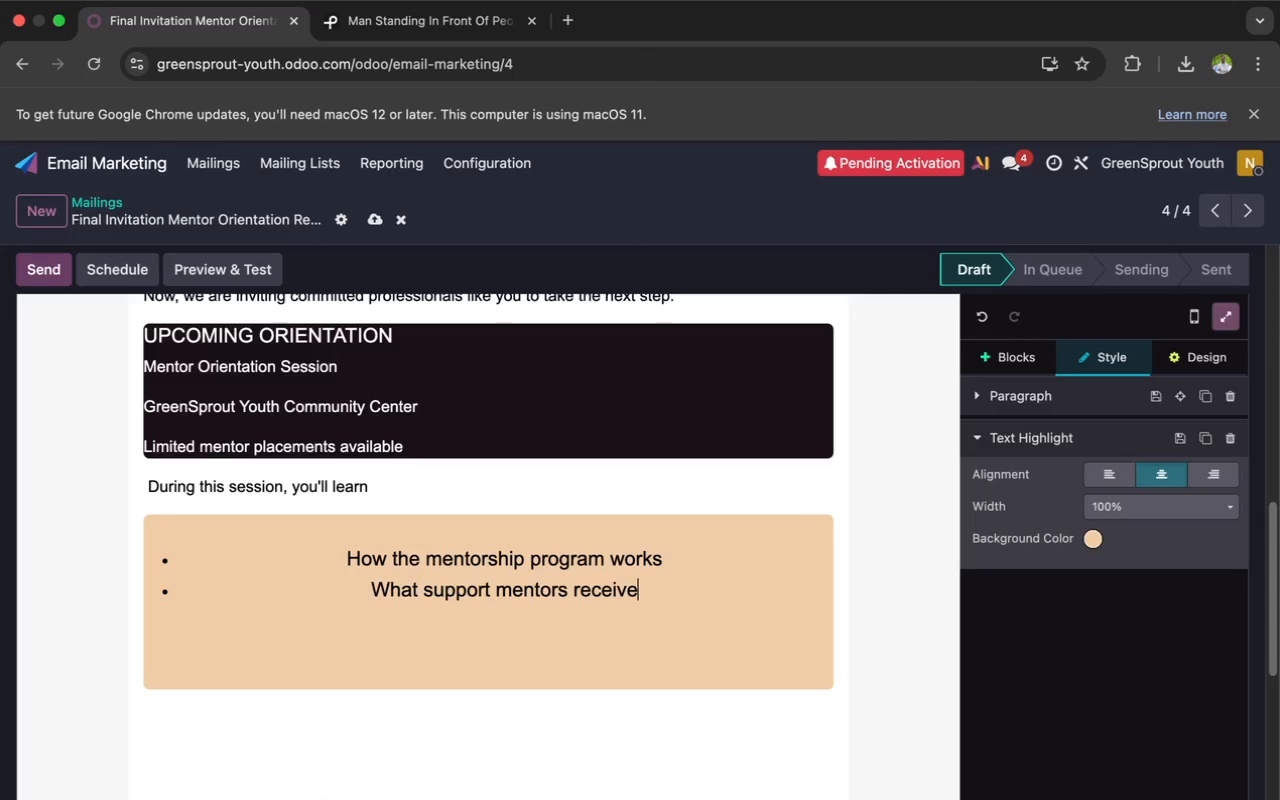 
key(Enter)
 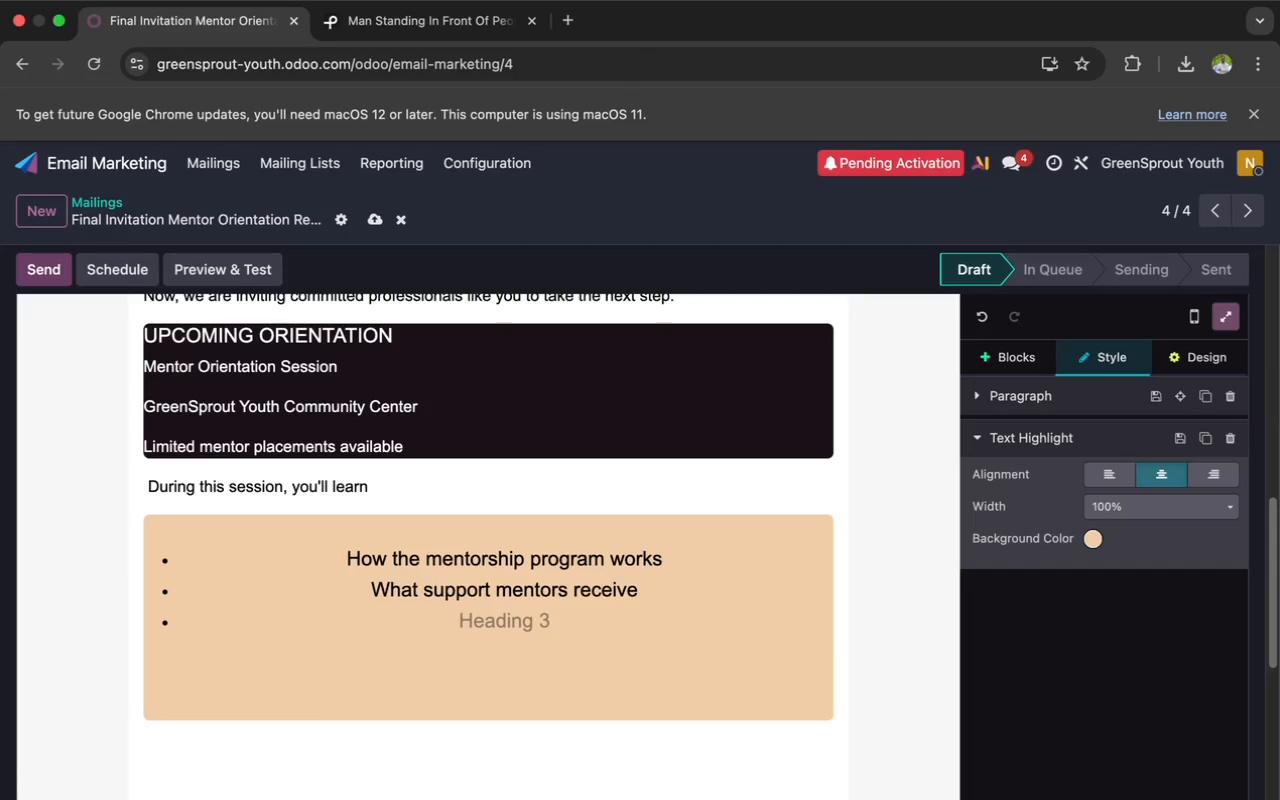 
type(How student)
 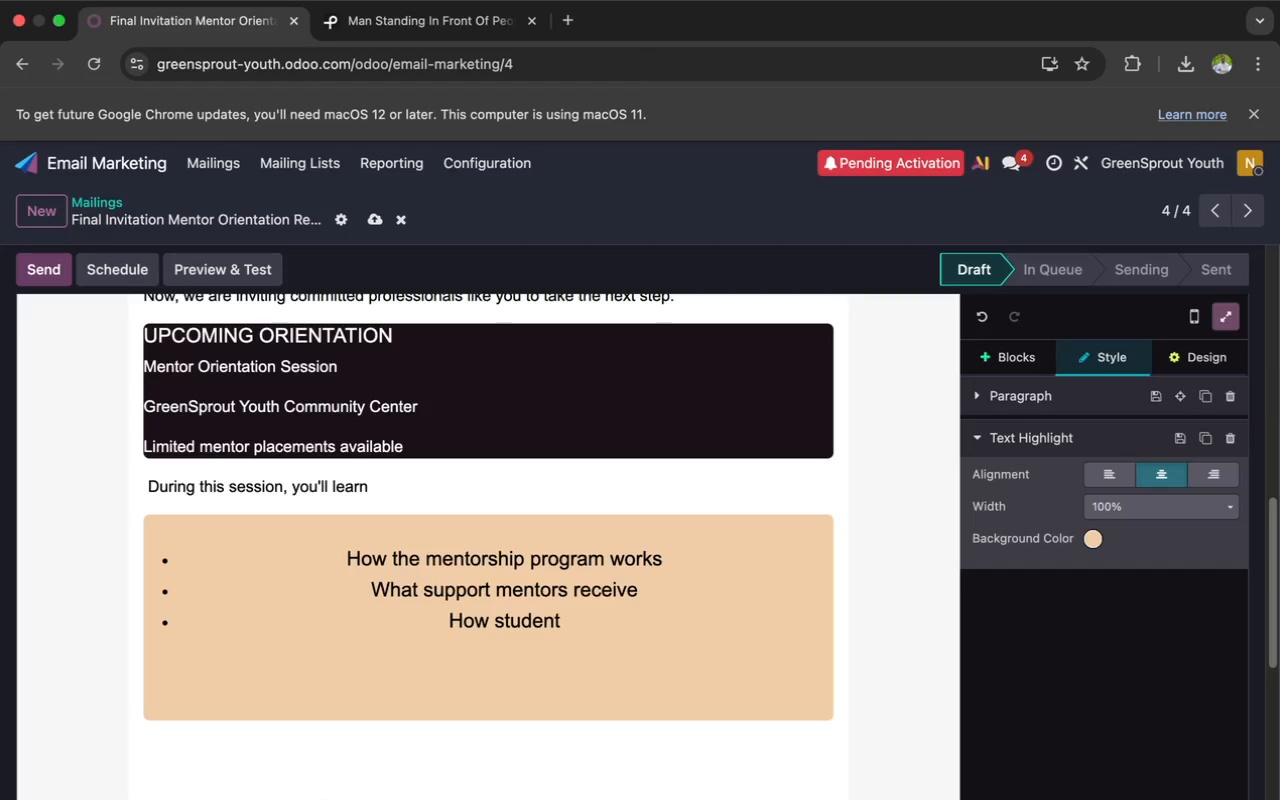 
type(s aar)
key(Backspace)
key(Backspace)
type(re ma)
 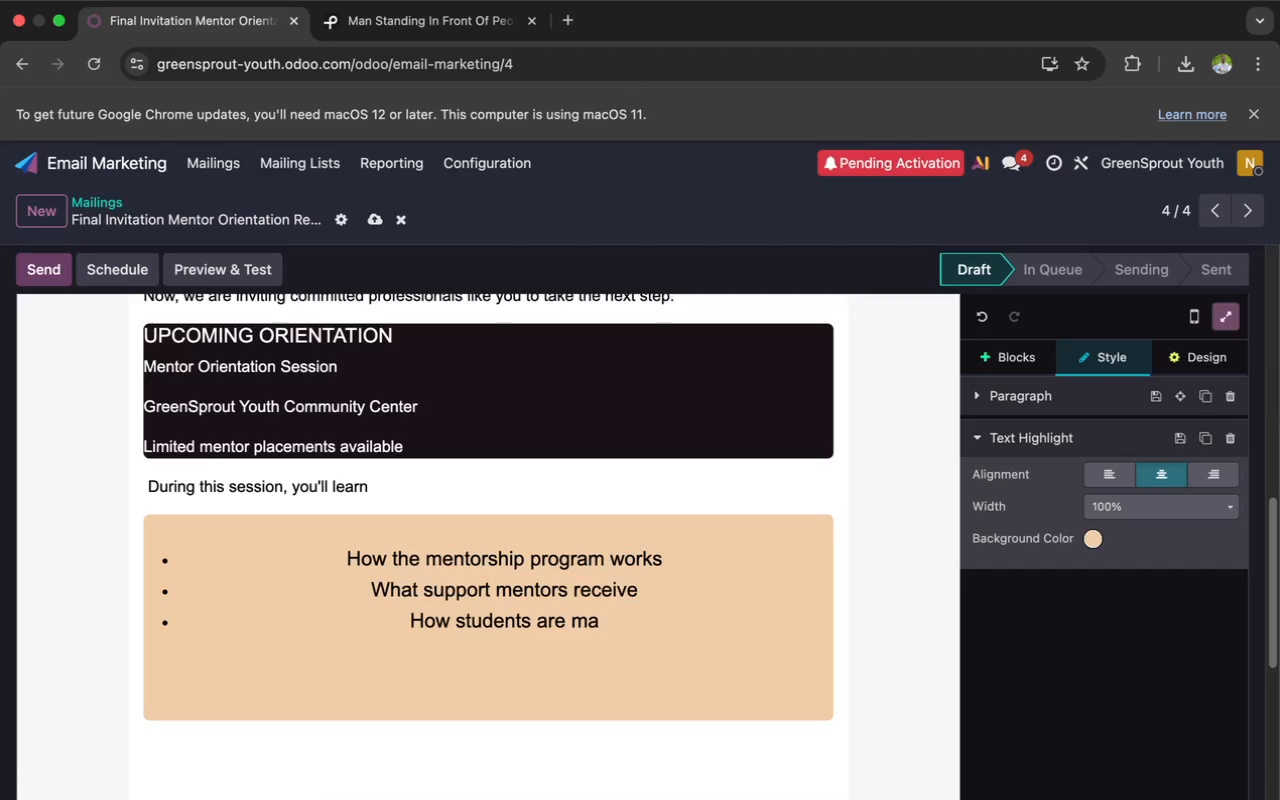 
type(tched with professionals)
 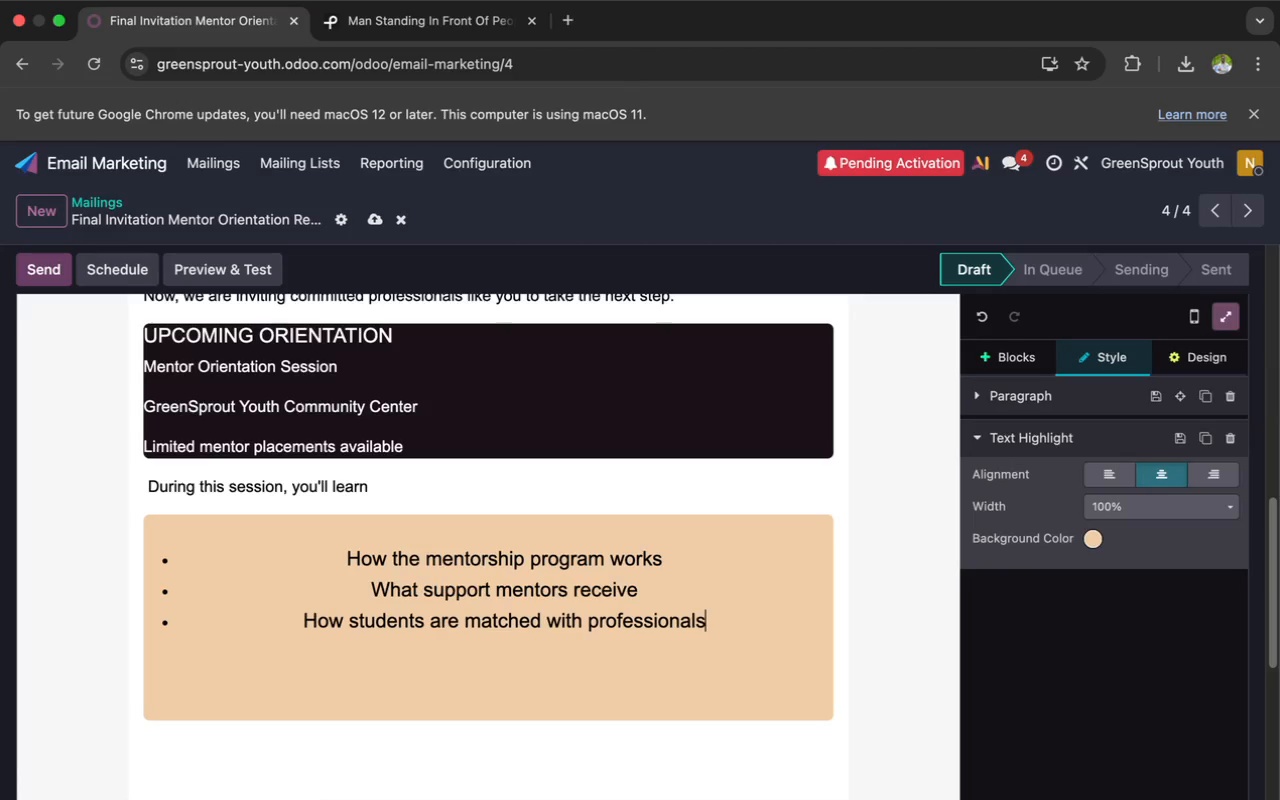 
key(Enter)
 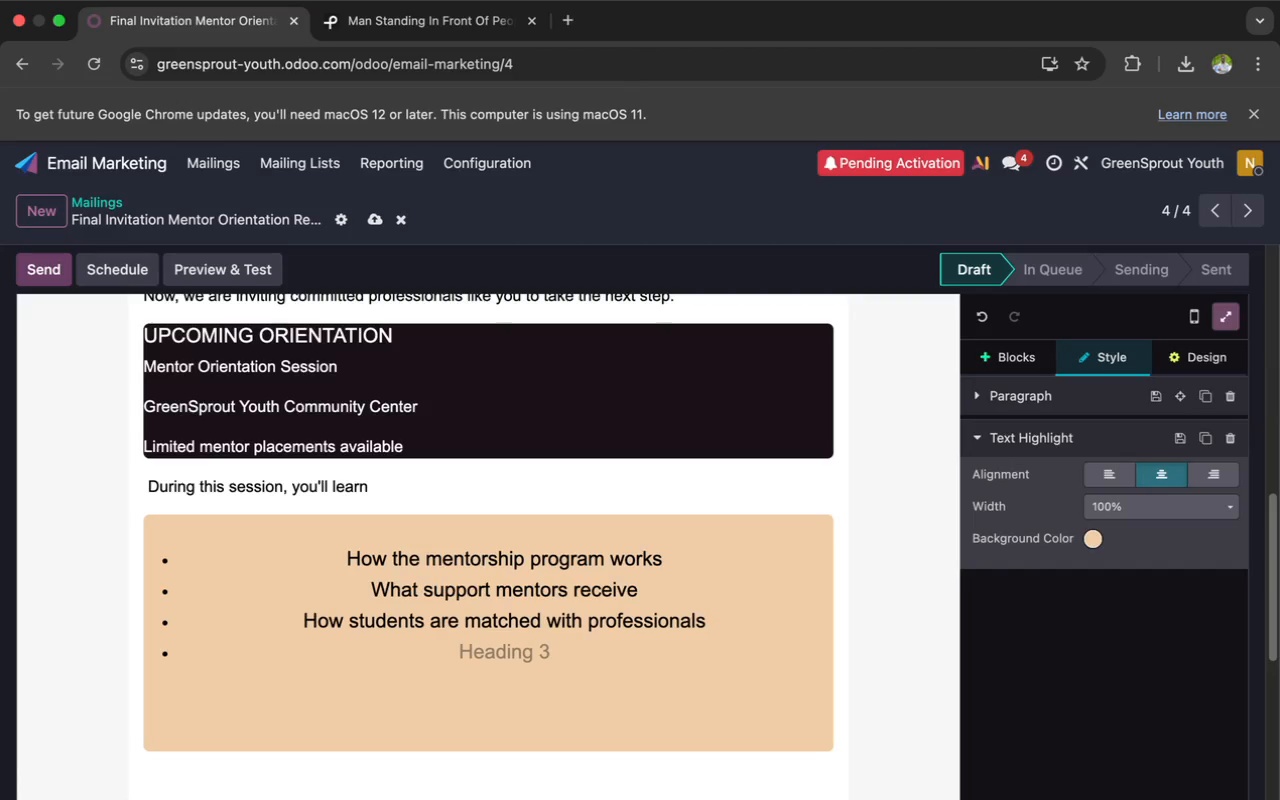 
type(Ways you can create lasting)
 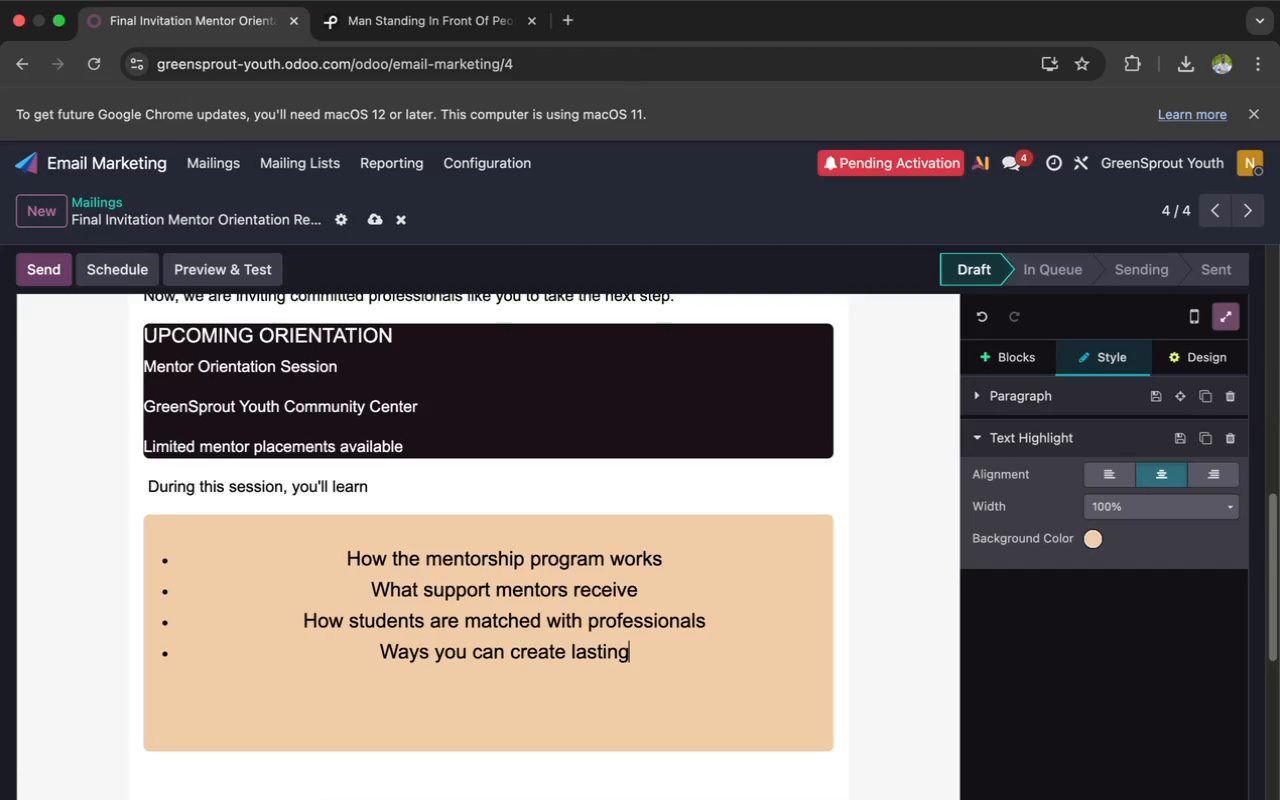 
type( impact)
 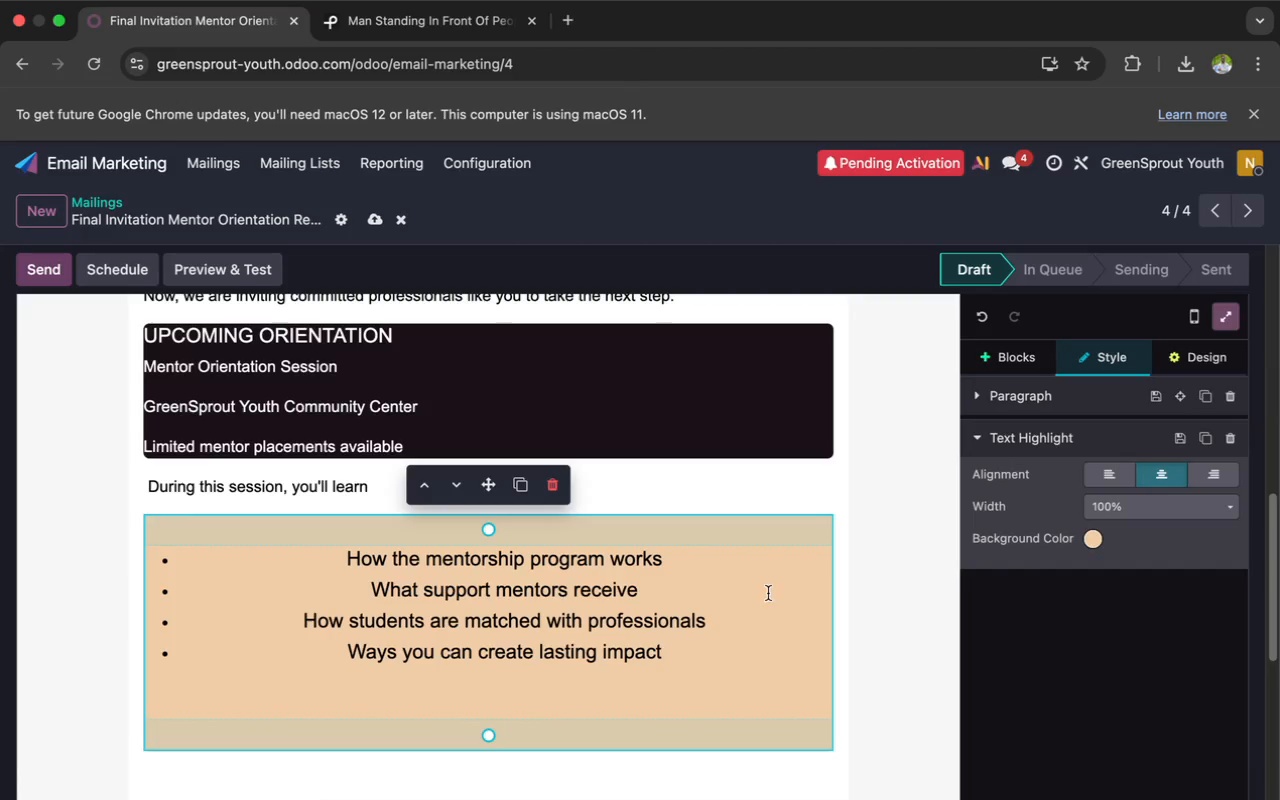 
wait(6.4)
 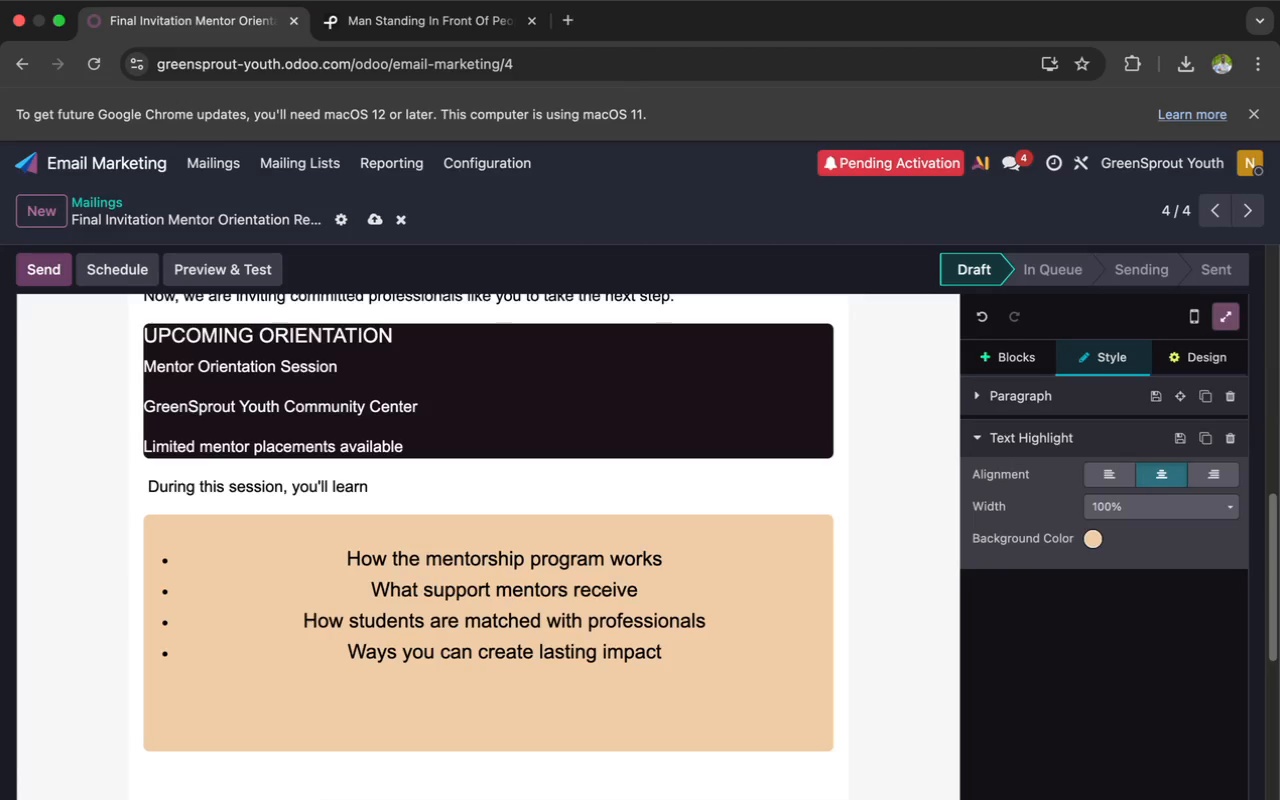 
left_click_drag(start_coordinate=[672, 654], to_coordinate=[350, 552])
 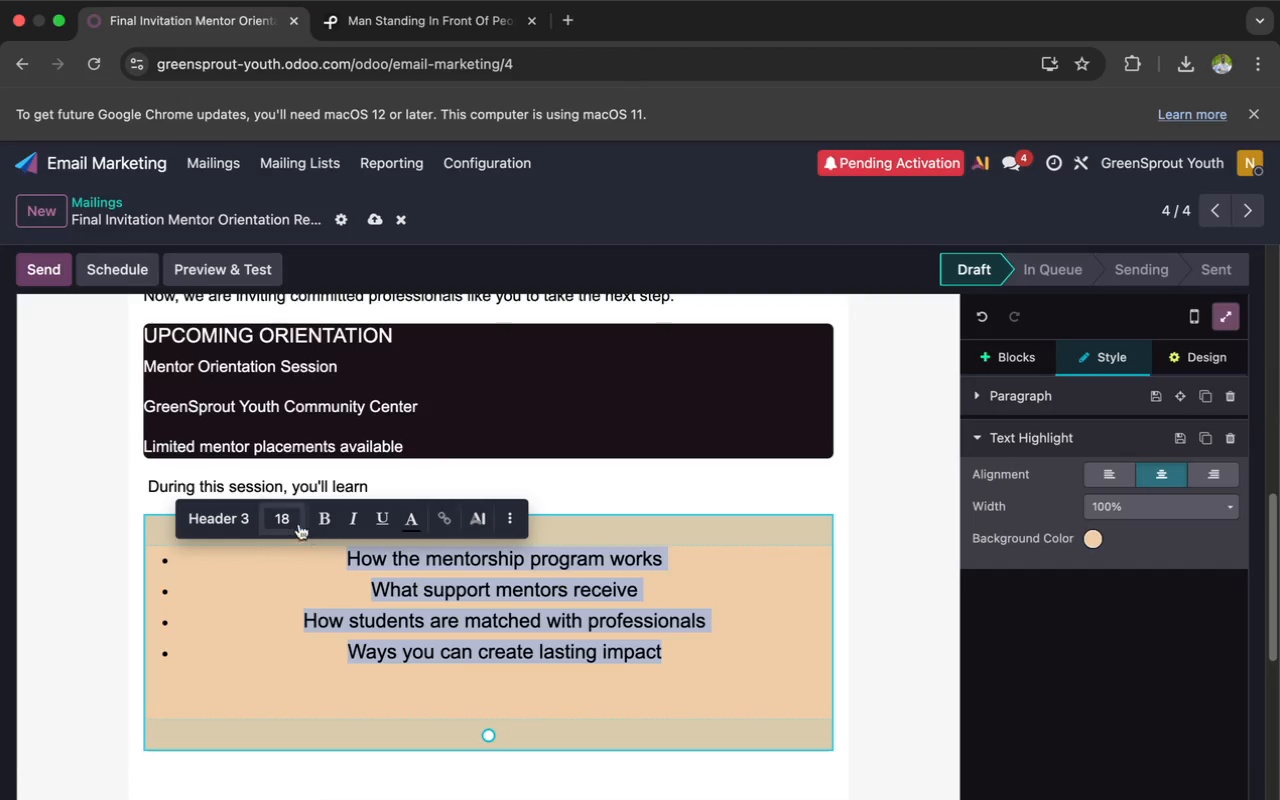 
left_click([290, 524])
 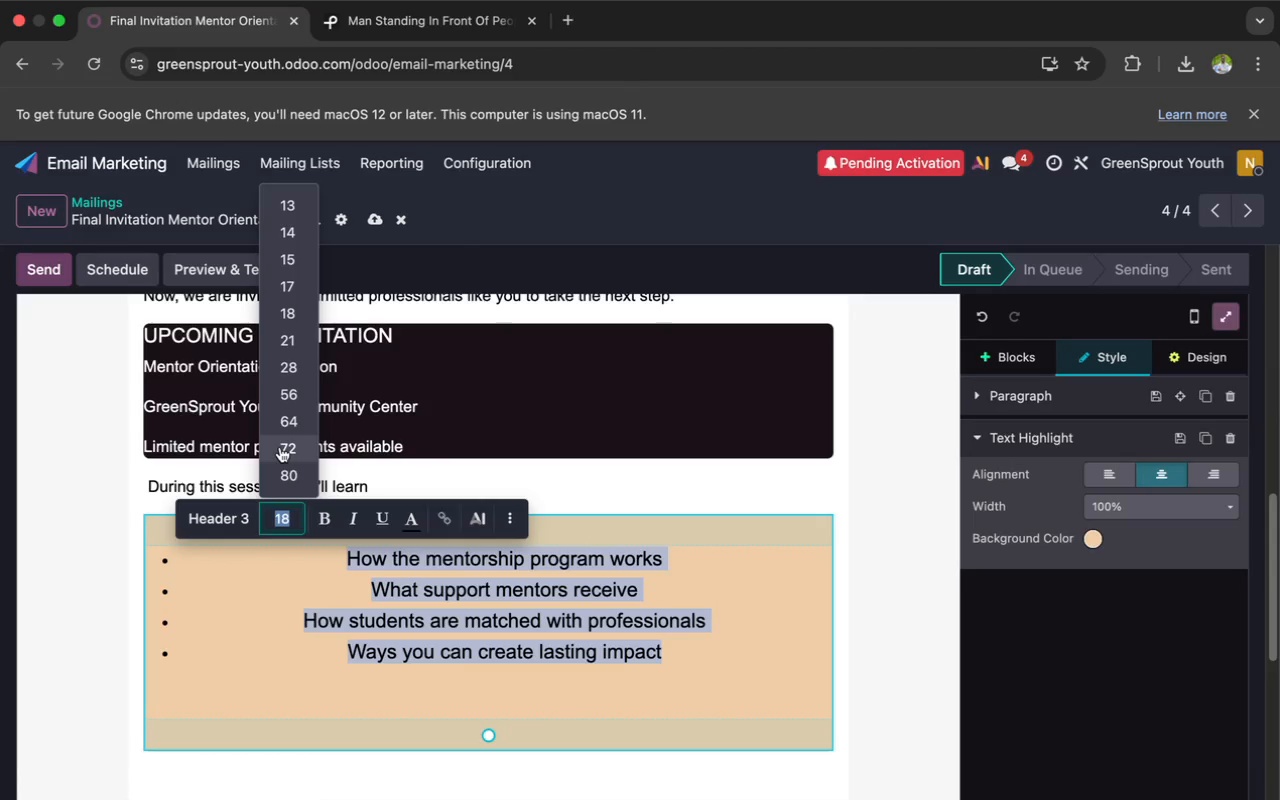 
type(16)
 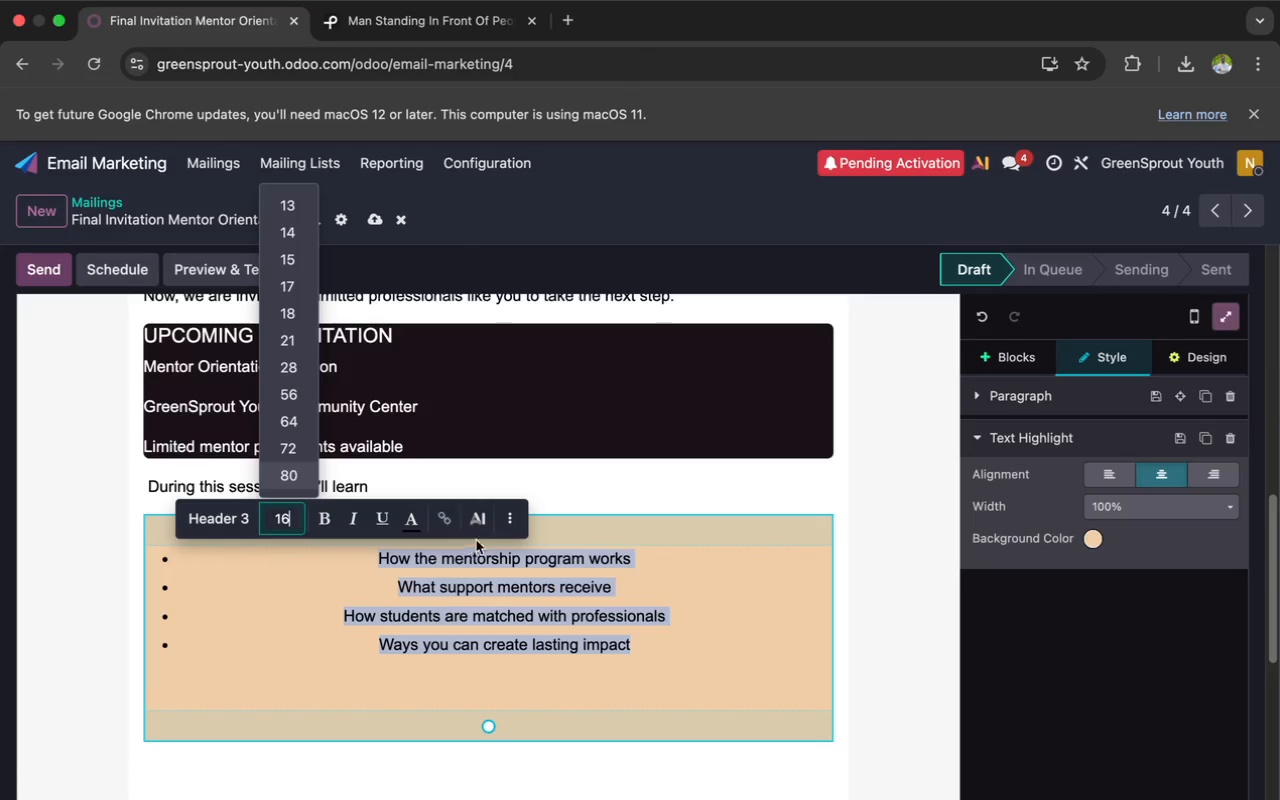 
left_click([511, 518])
 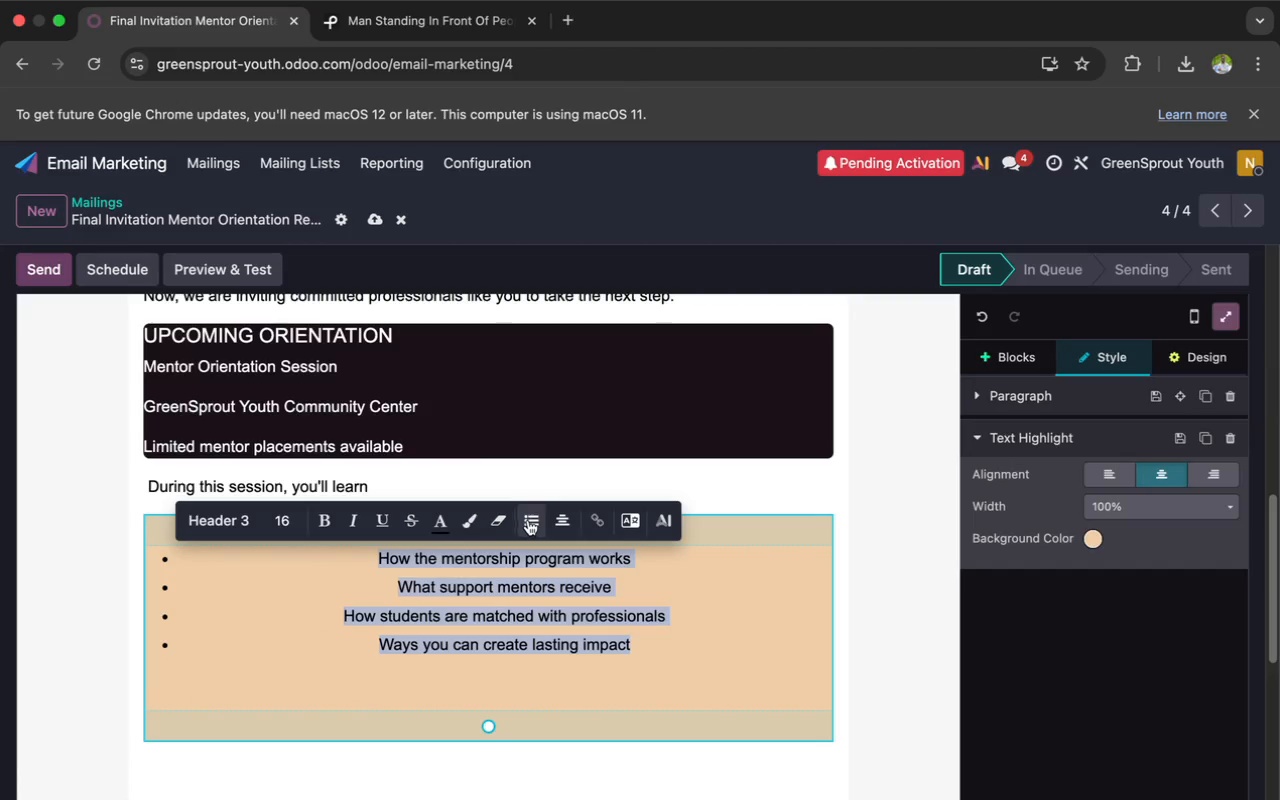 
left_click([531, 520])
 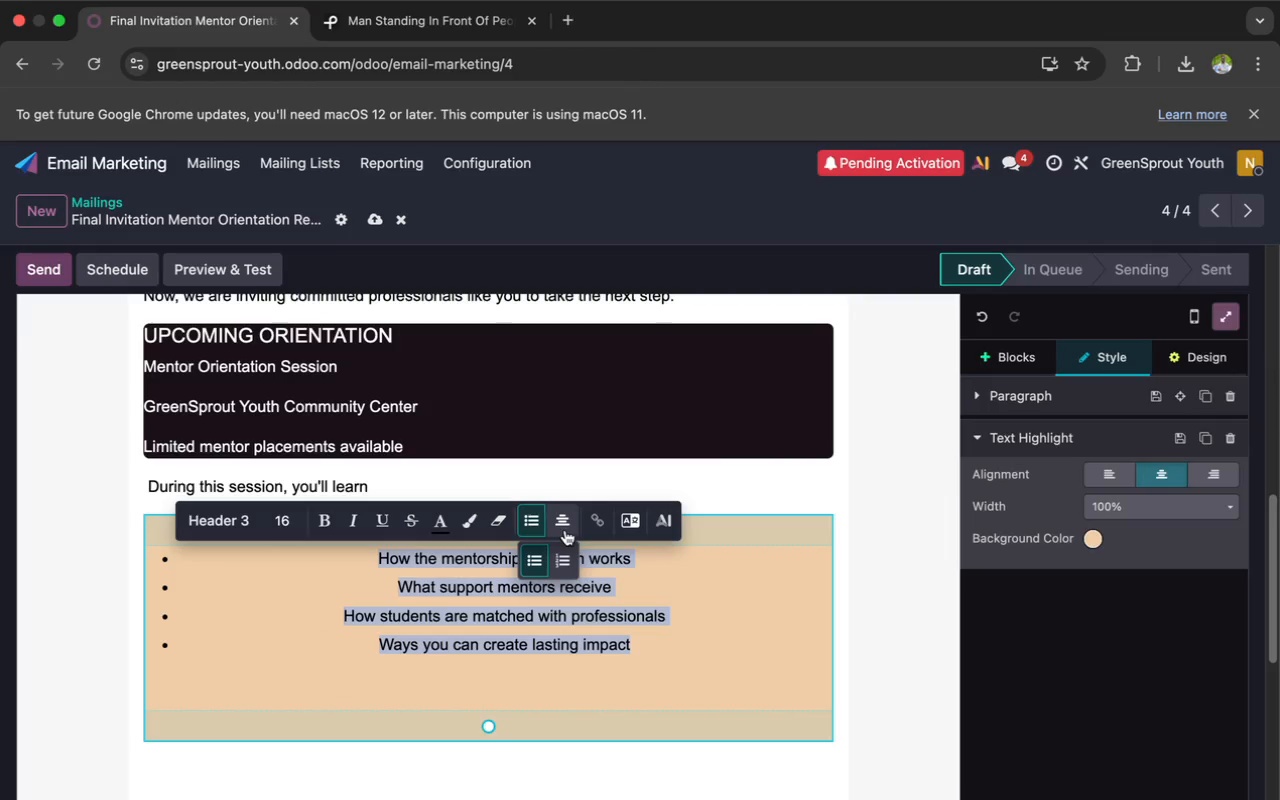 
left_click([564, 523])
 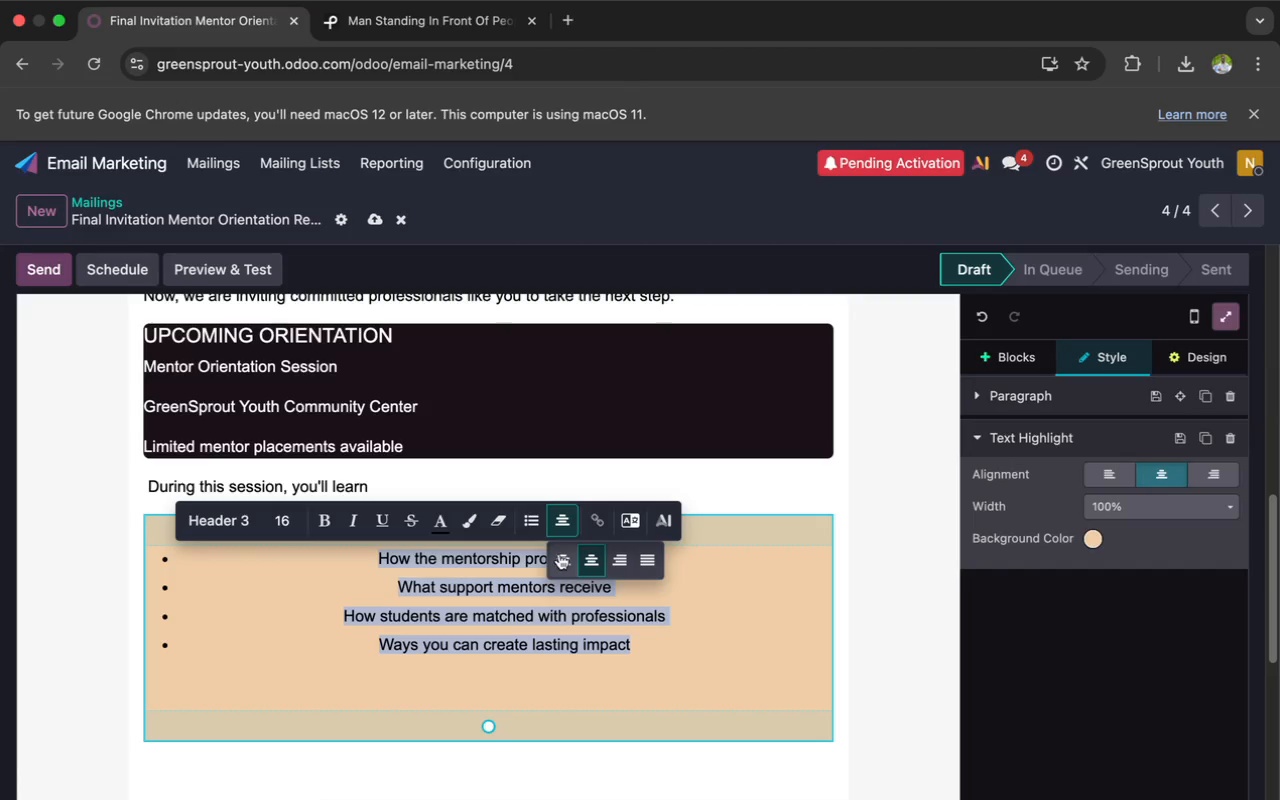 
left_click([559, 556])
 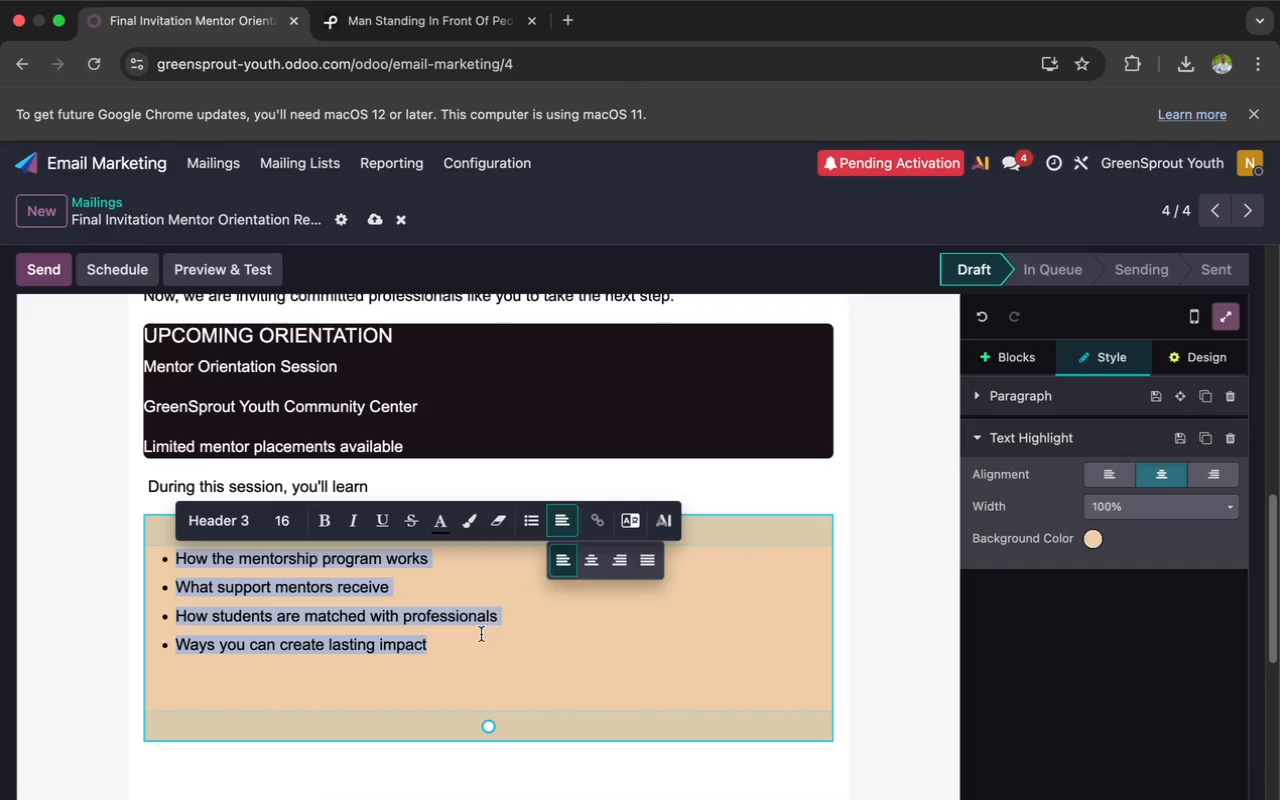 
left_click([477, 637])
 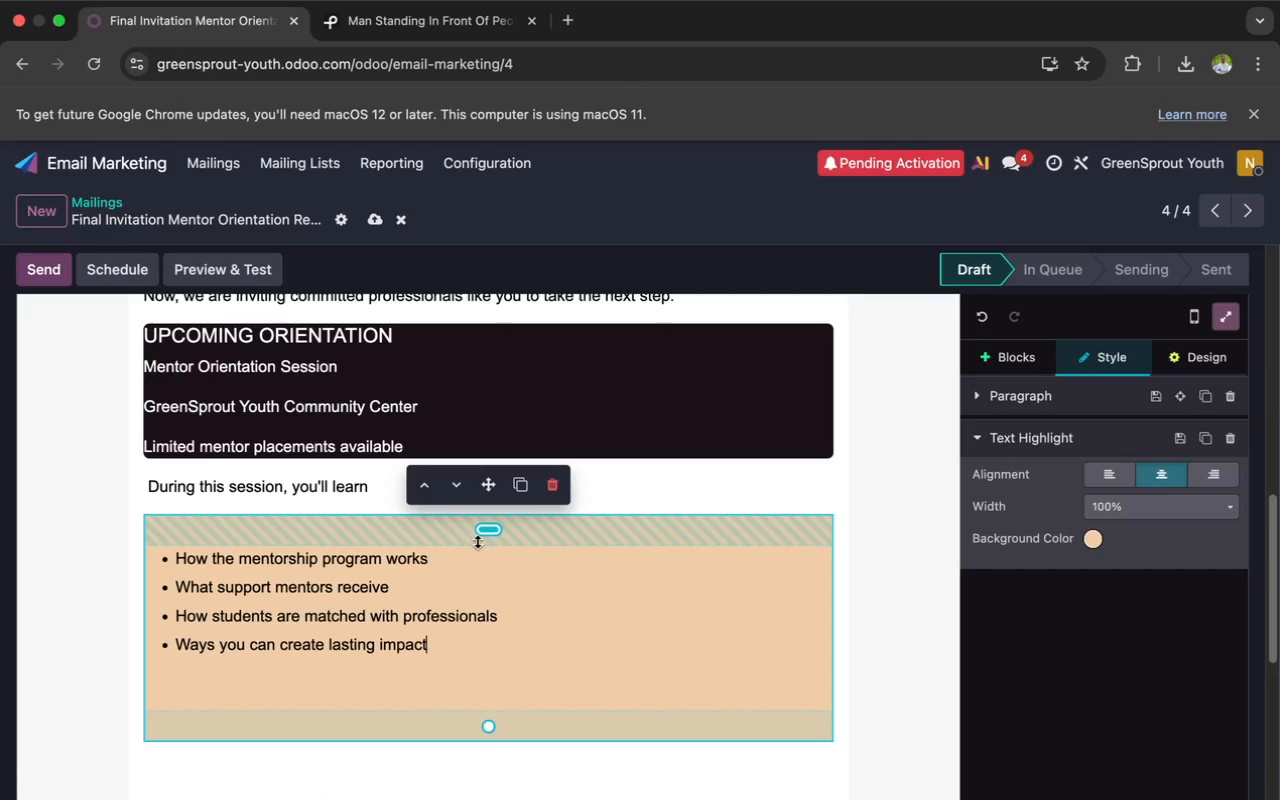 
left_click_drag(start_coordinate=[483, 538], to_coordinate=[485, 492])
 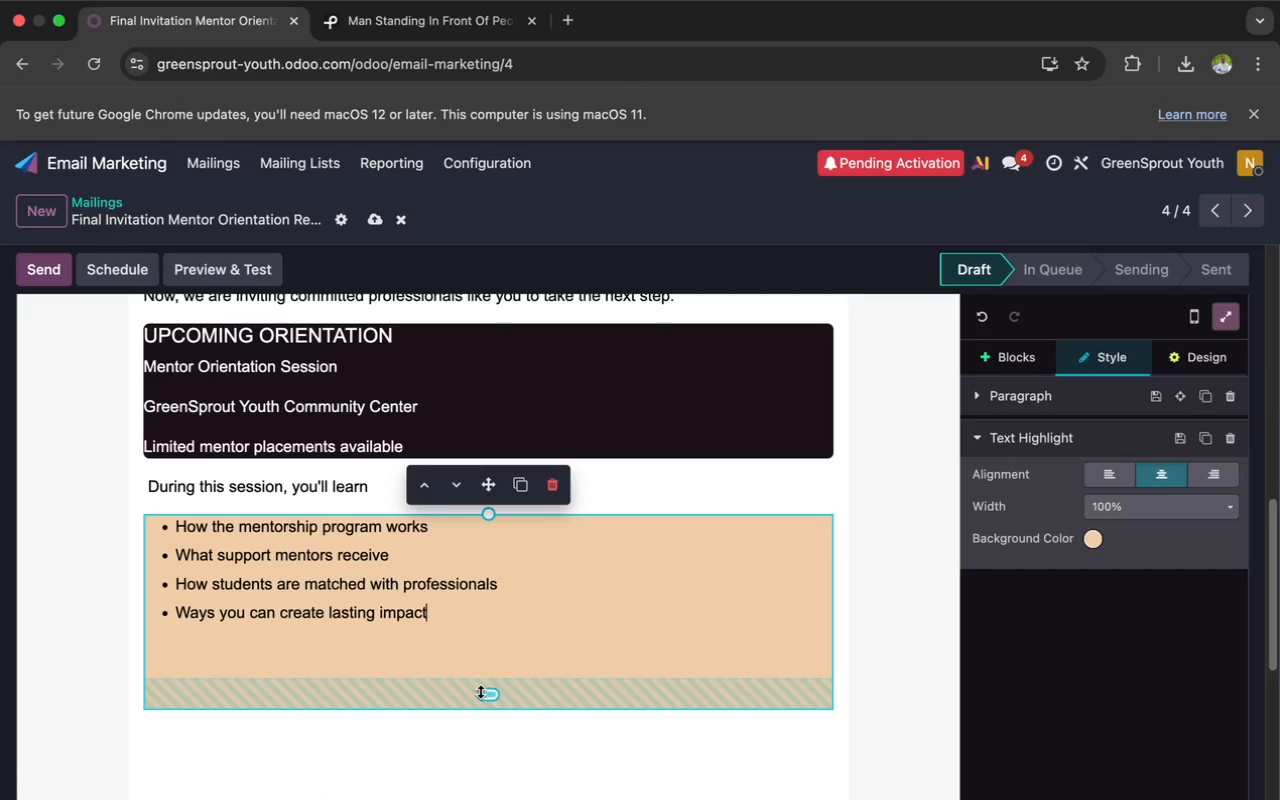 
left_click_drag(start_coordinate=[480, 691], to_coordinate=[455, 593])
 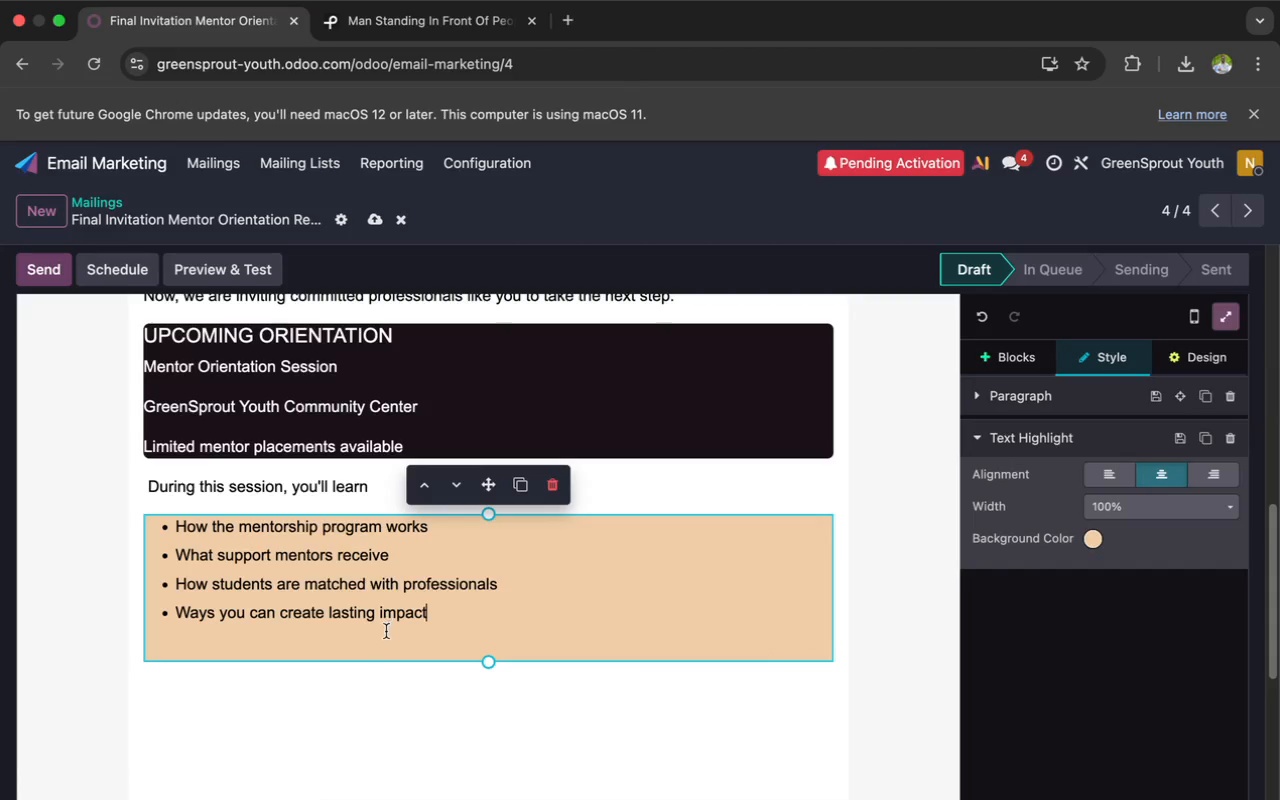 
left_click([384, 636])
 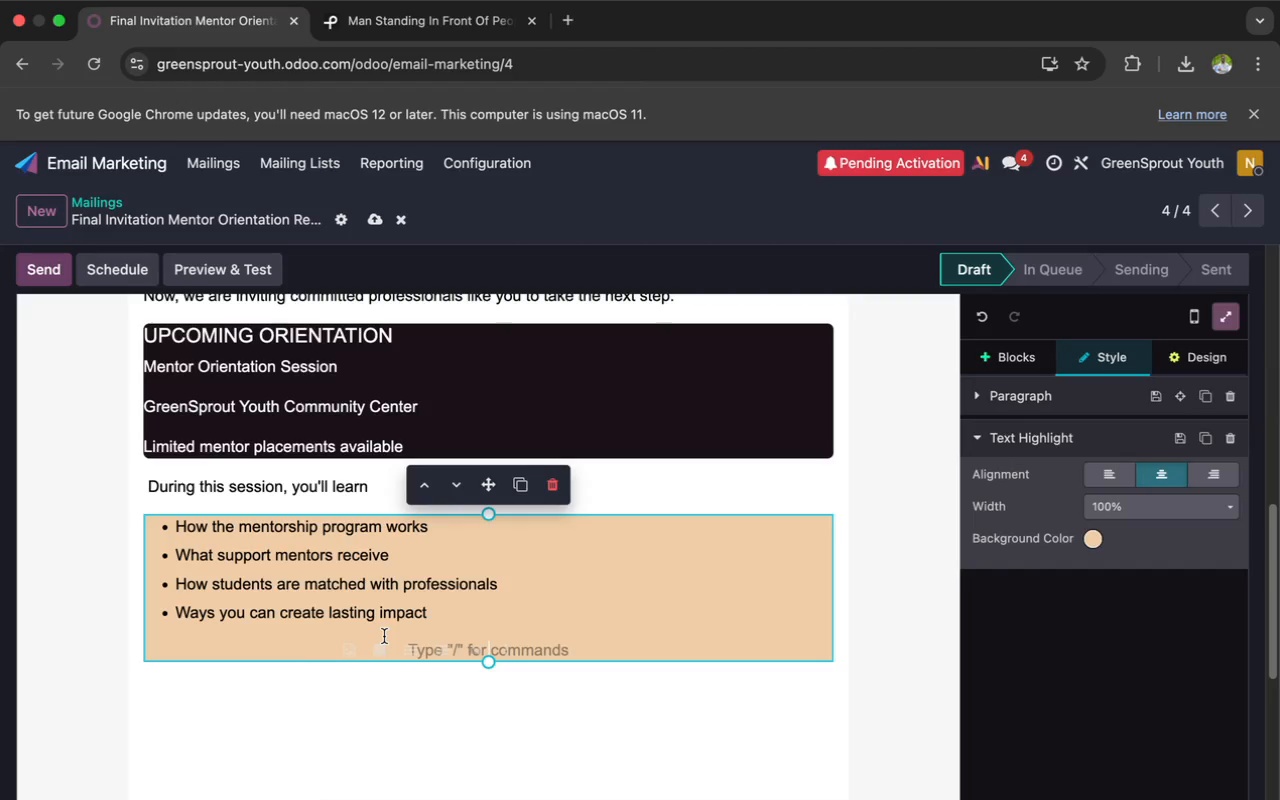 
key(Backspace)
 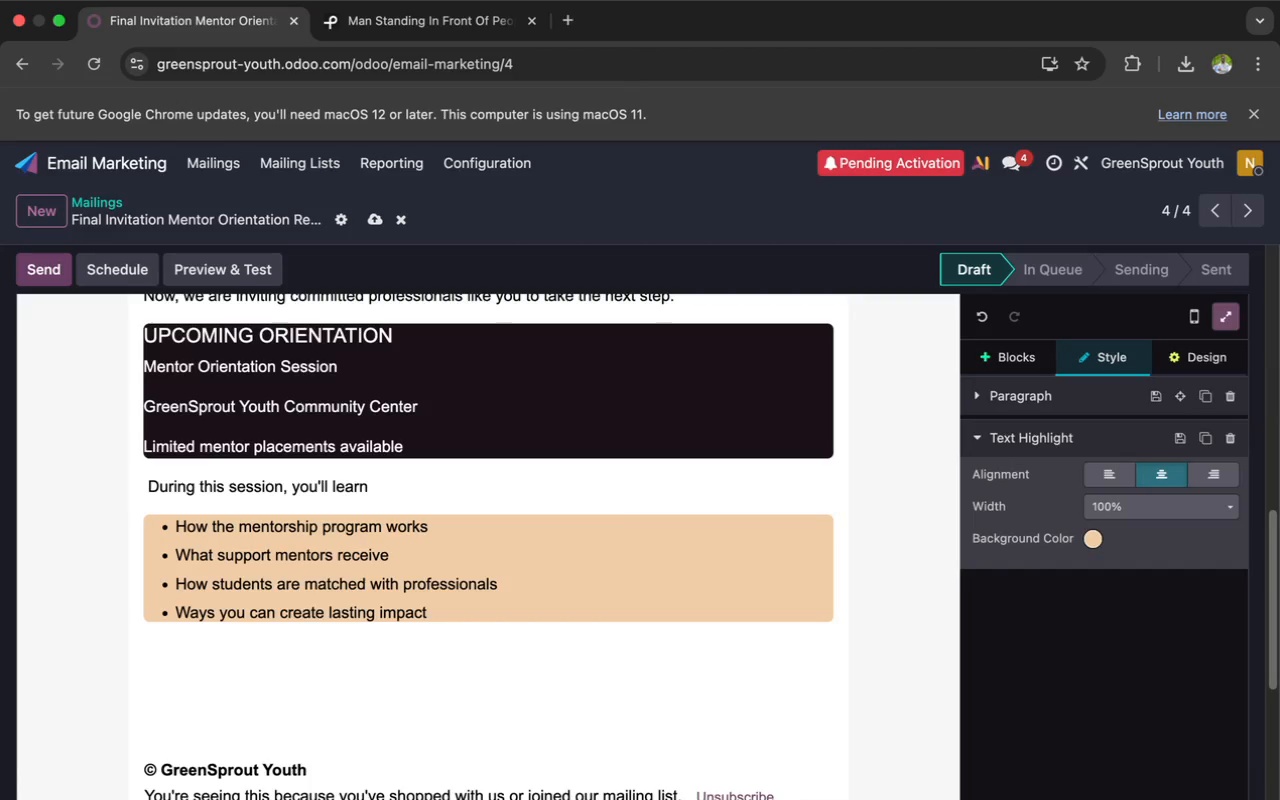 
wait(11.66)
 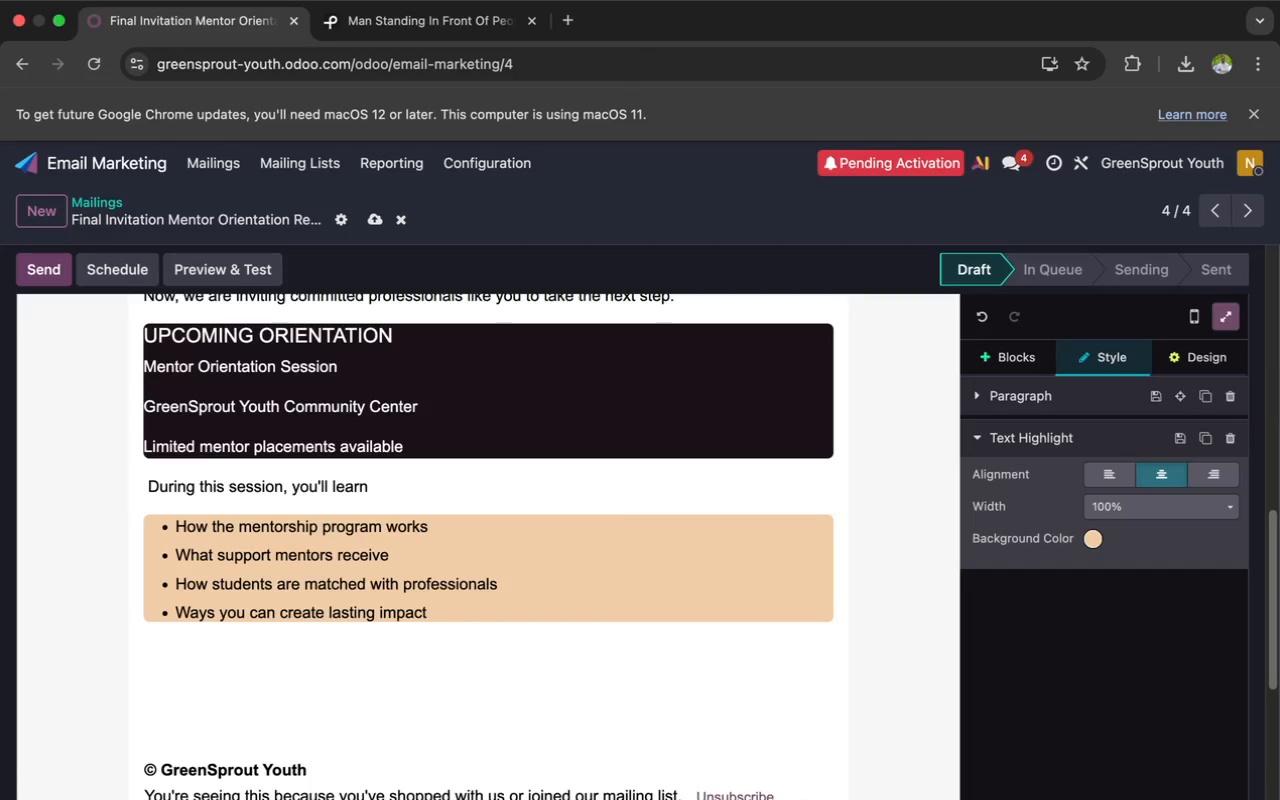 
left_click([234, 659])
 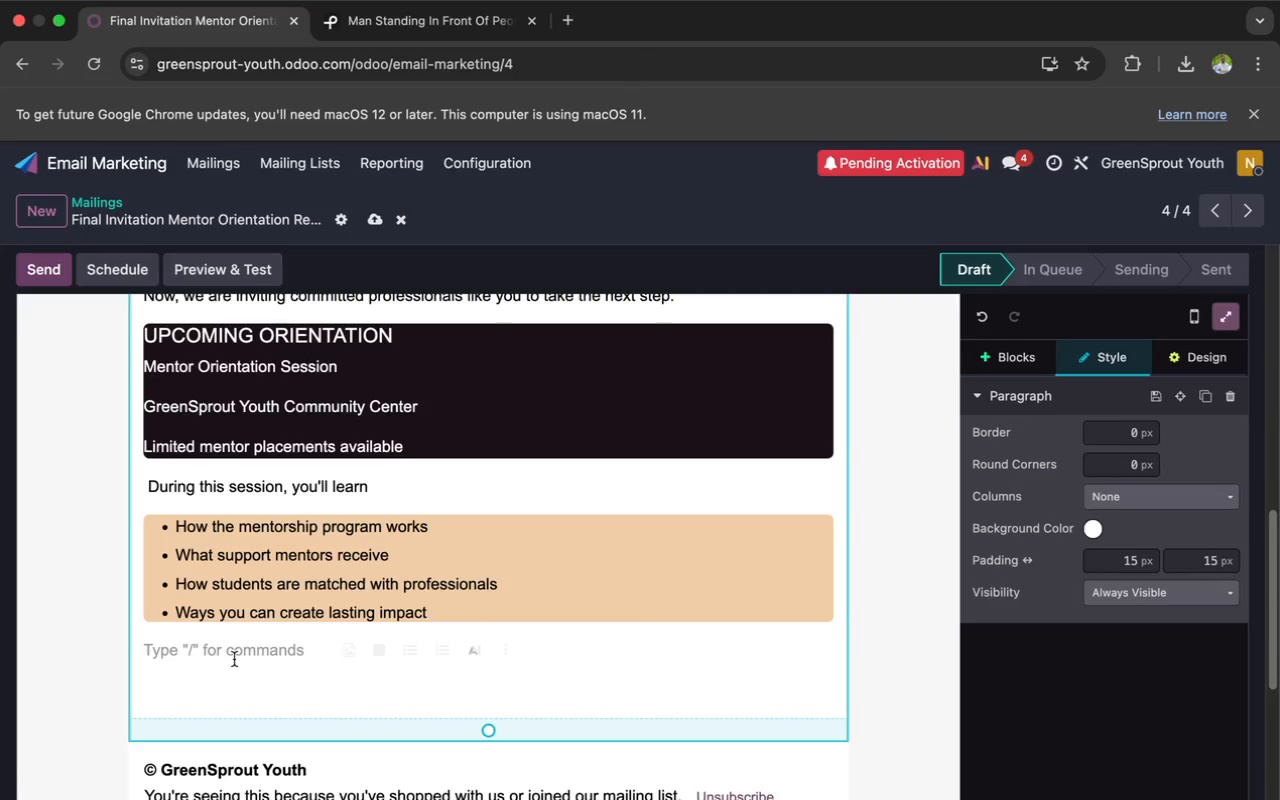 
wait(6.26)
 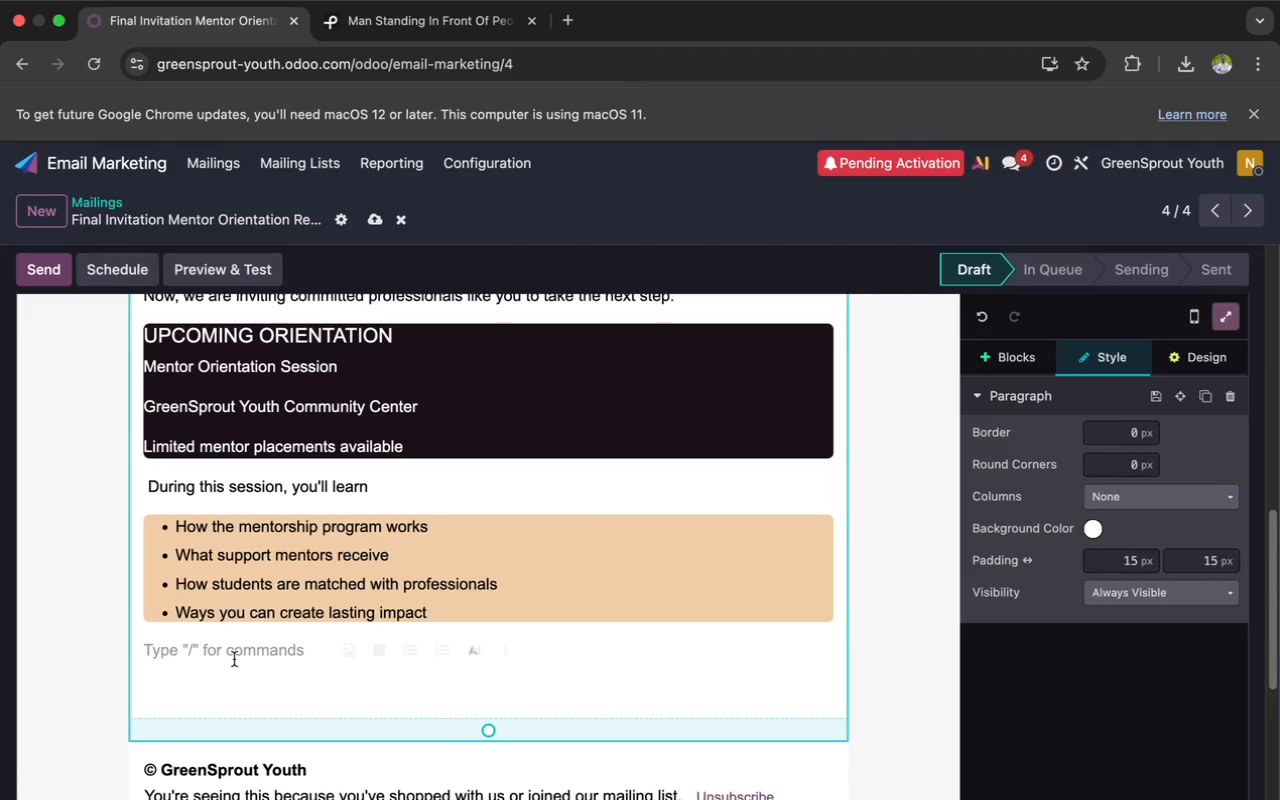 
left_click([988, 363])
 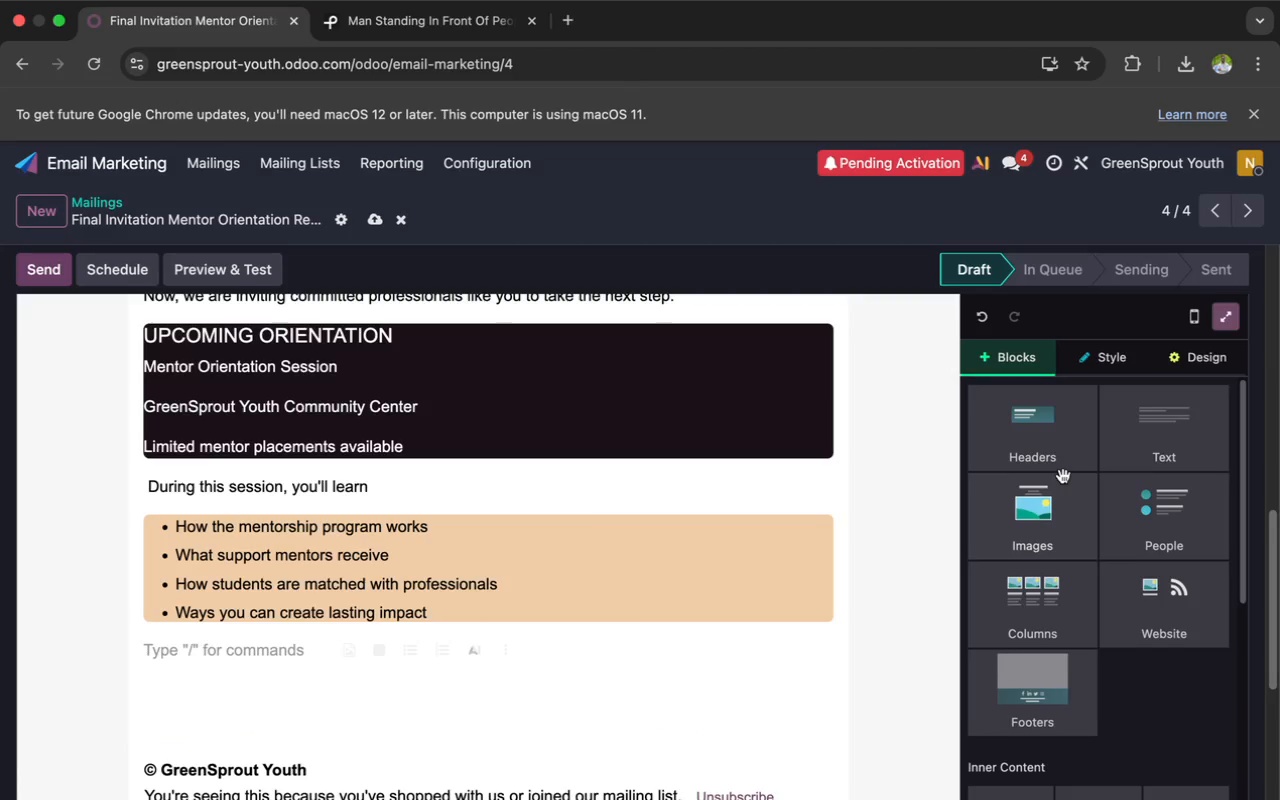 
scroll: coordinate [1063, 474], scroll_direction: down, amount: 42.0
 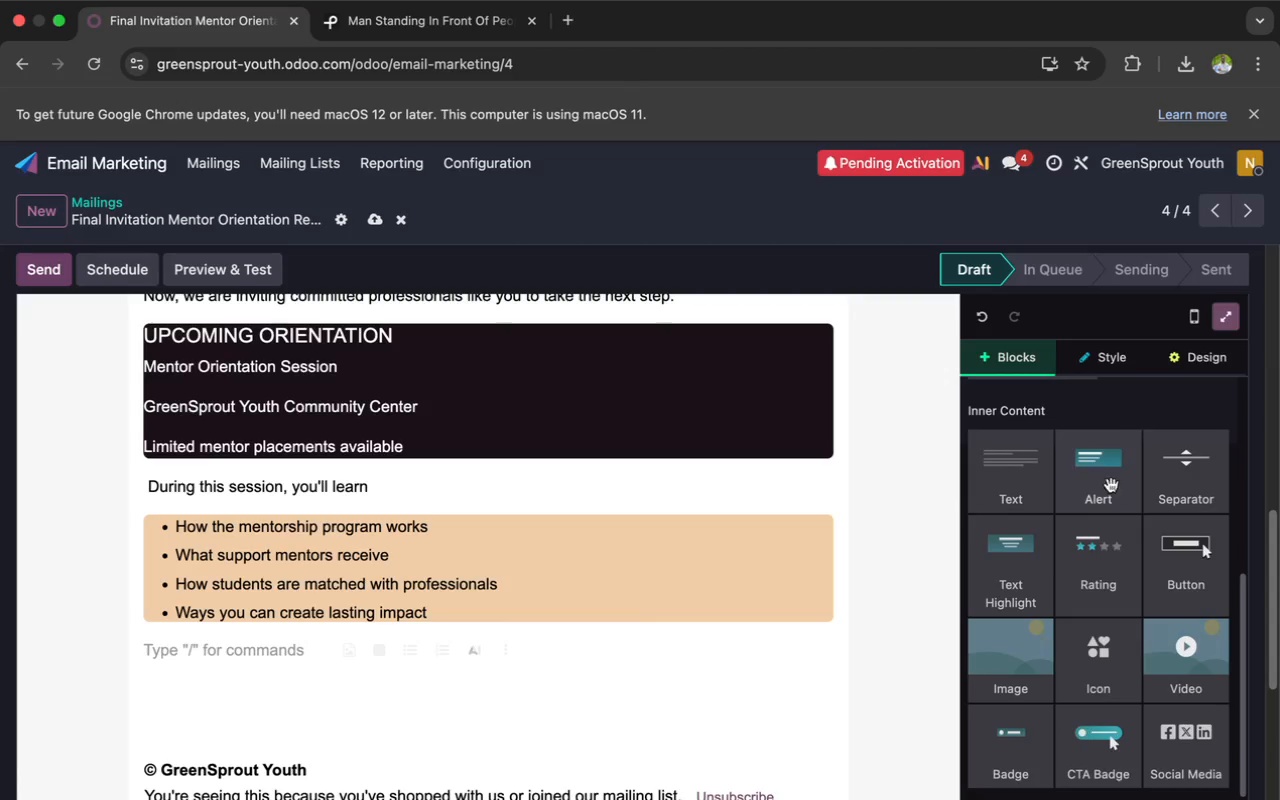 
left_click_drag(start_coordinate=[1203, 568], to_coordinate=[822, 747])
 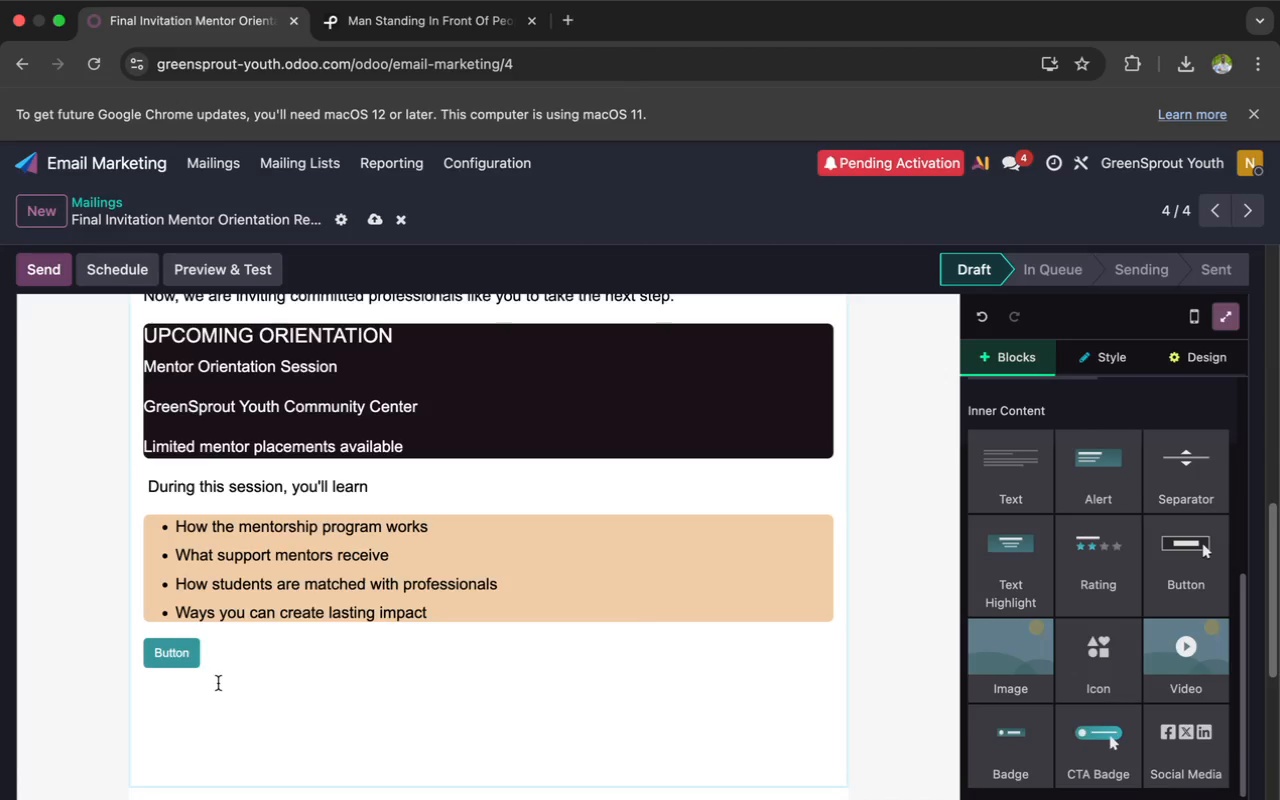 
left_click([194, 660])
 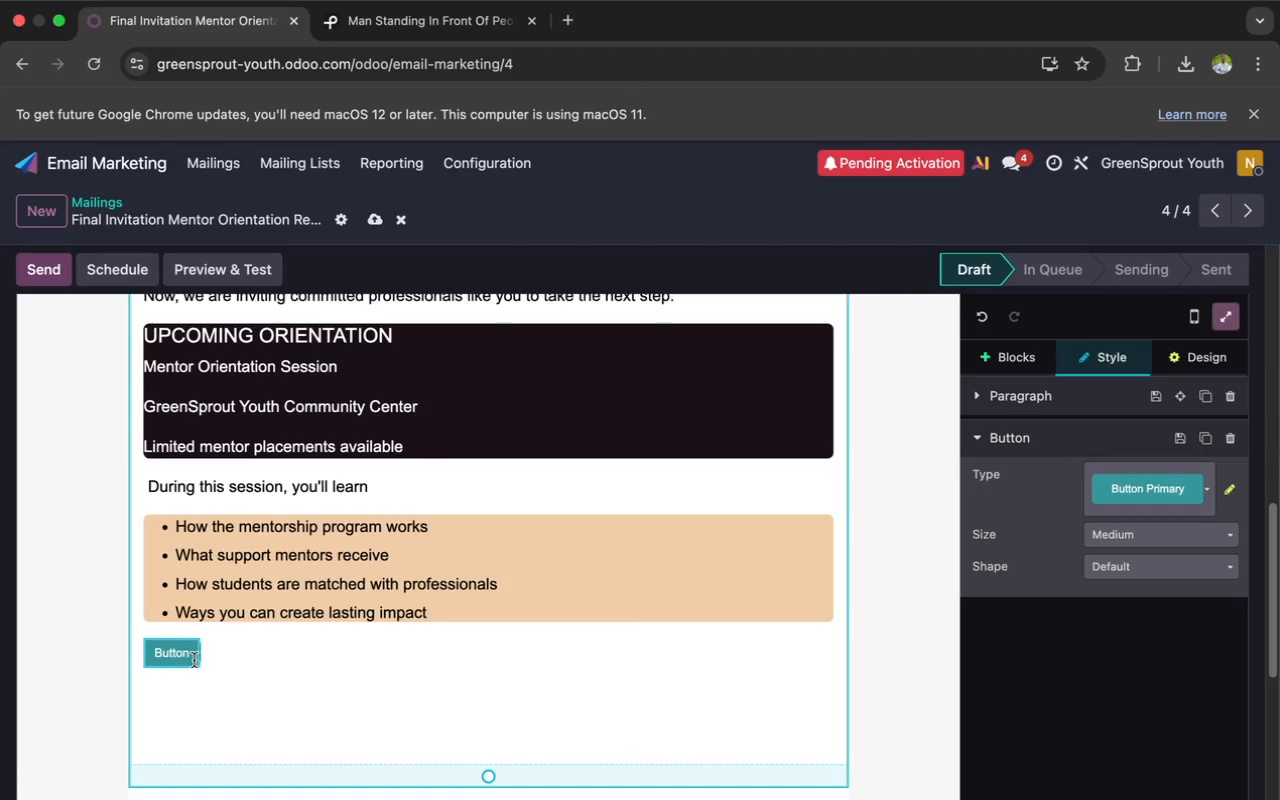 
key(Backspace)
 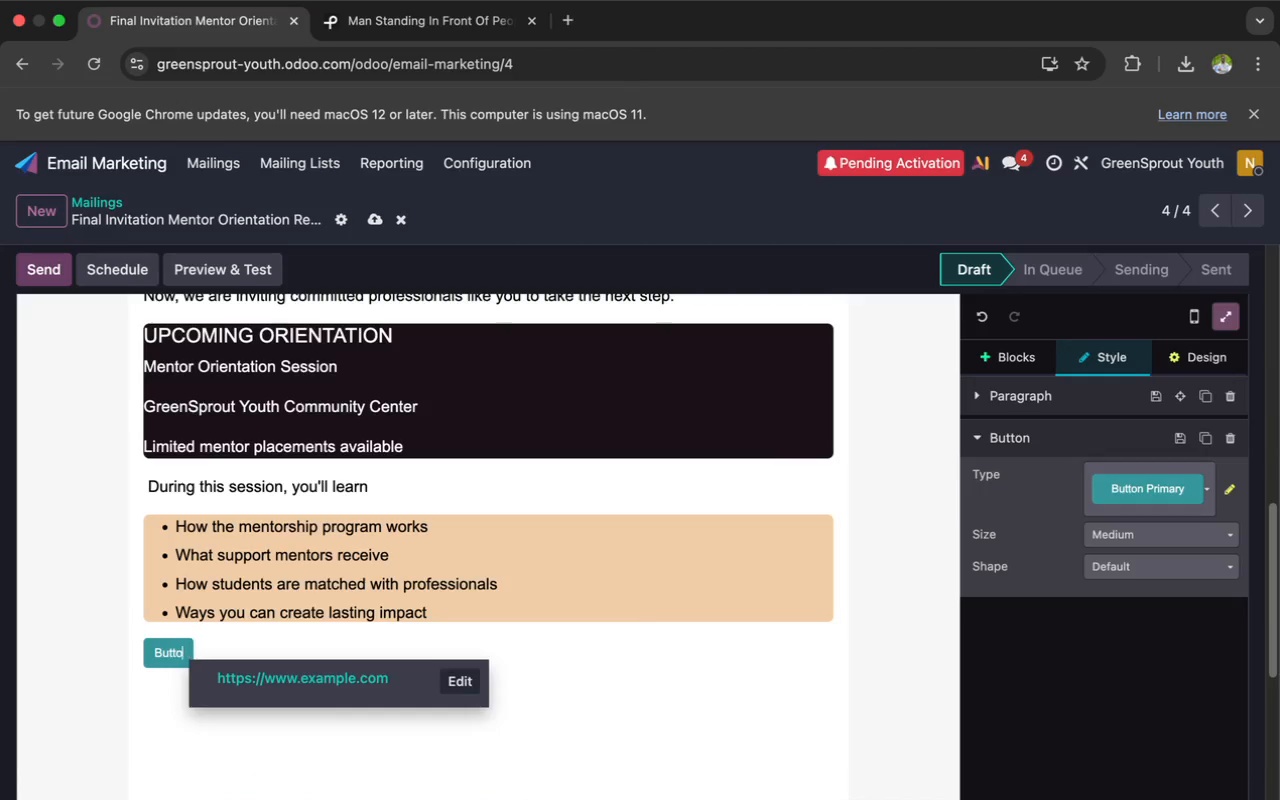 
key(Backspace)
 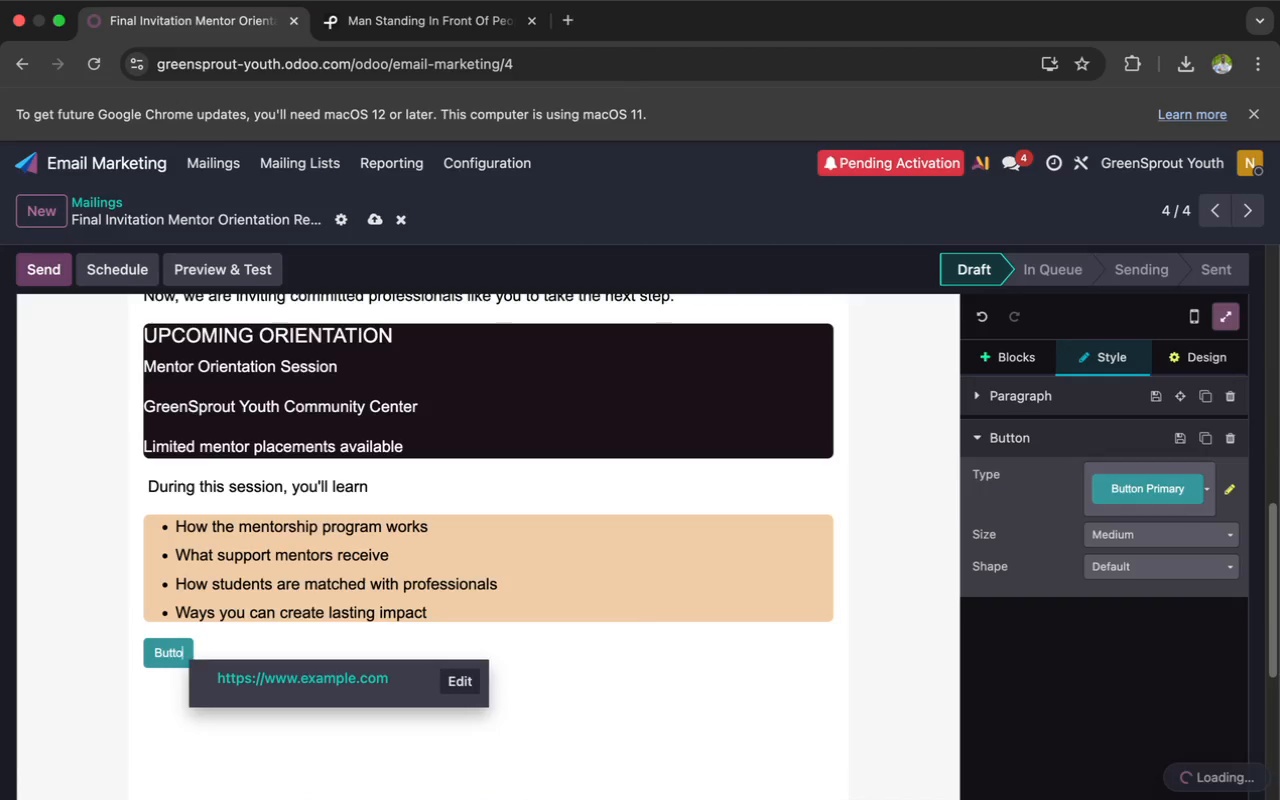 
key(Backspace)
 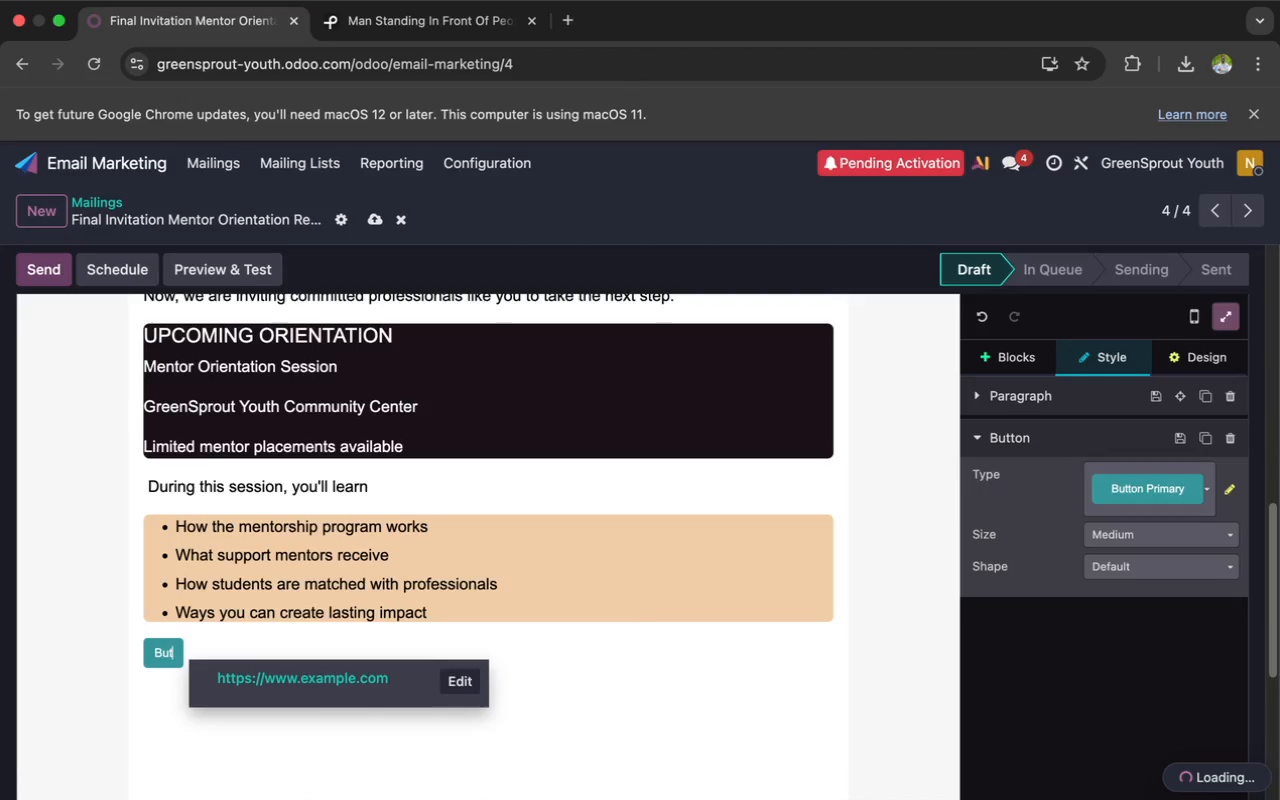 
key(Backspace)
 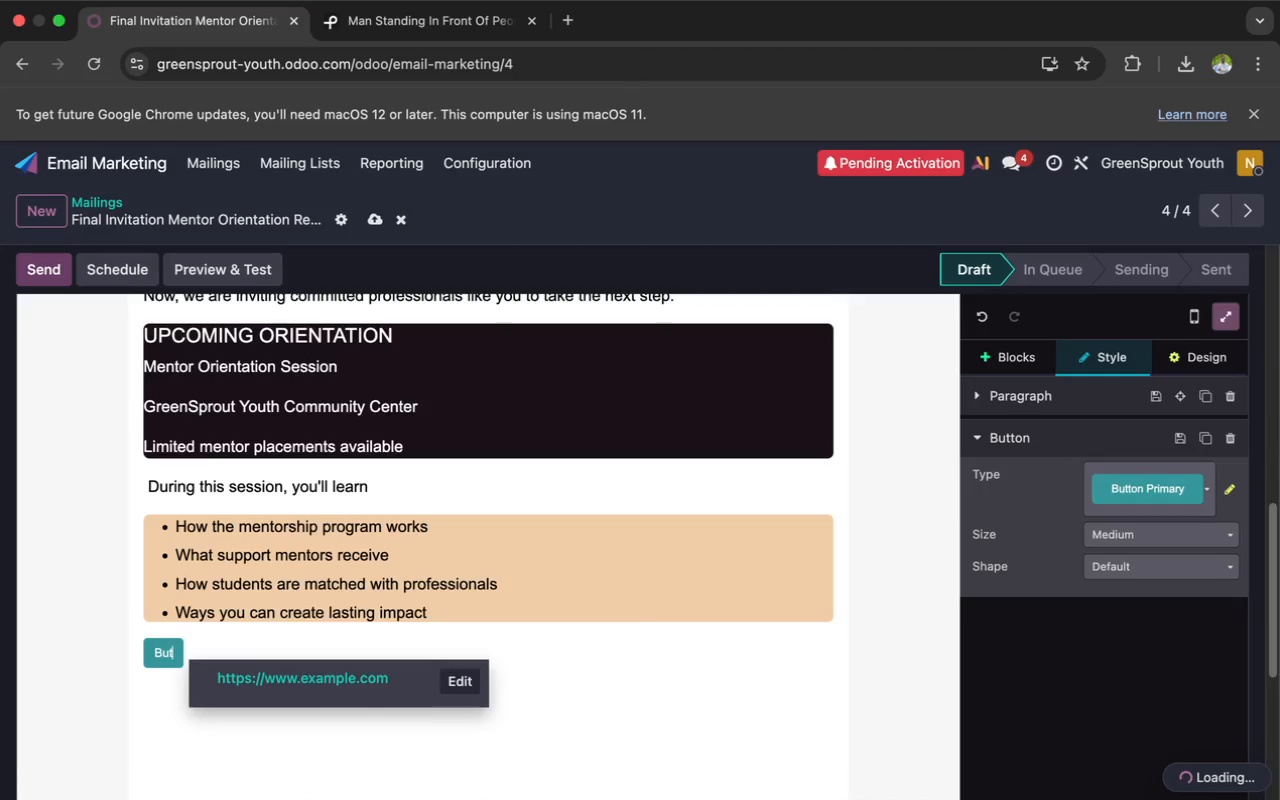 
key(Backspace)
 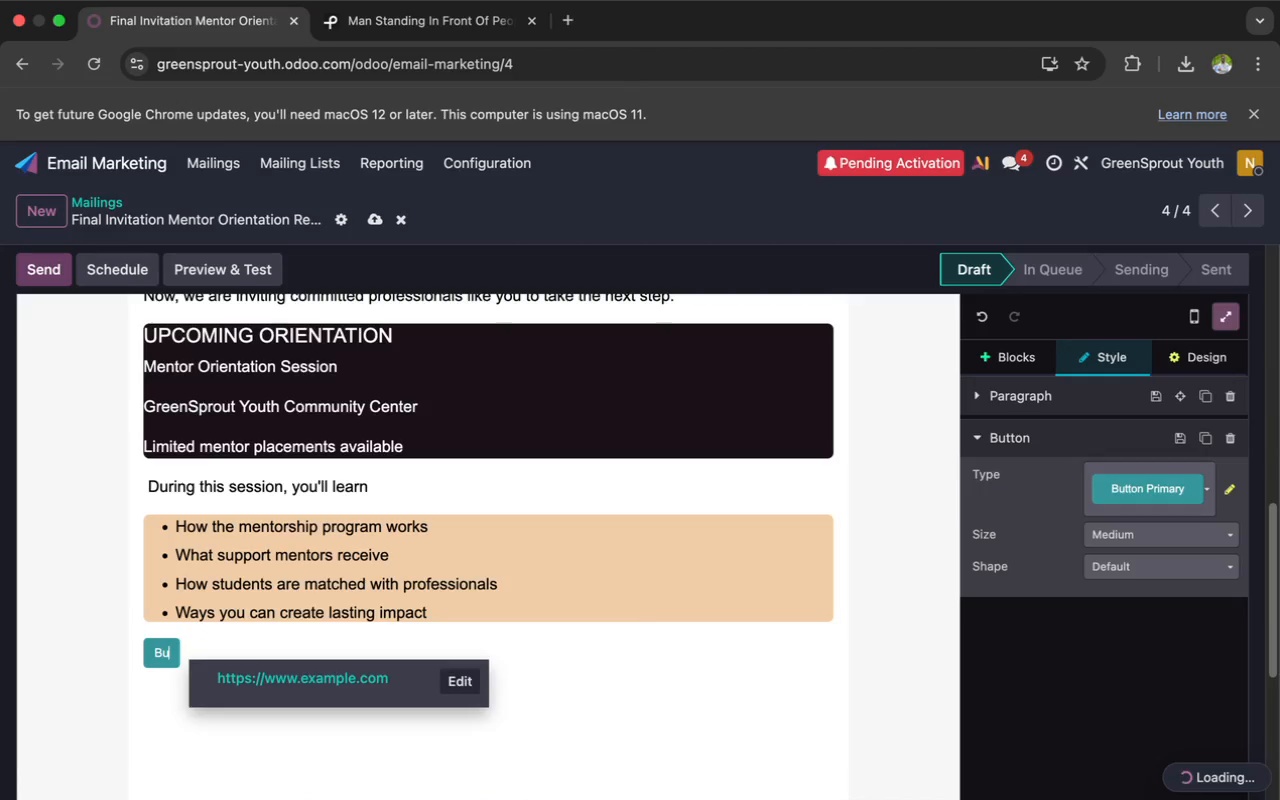 
key(Backspace)
 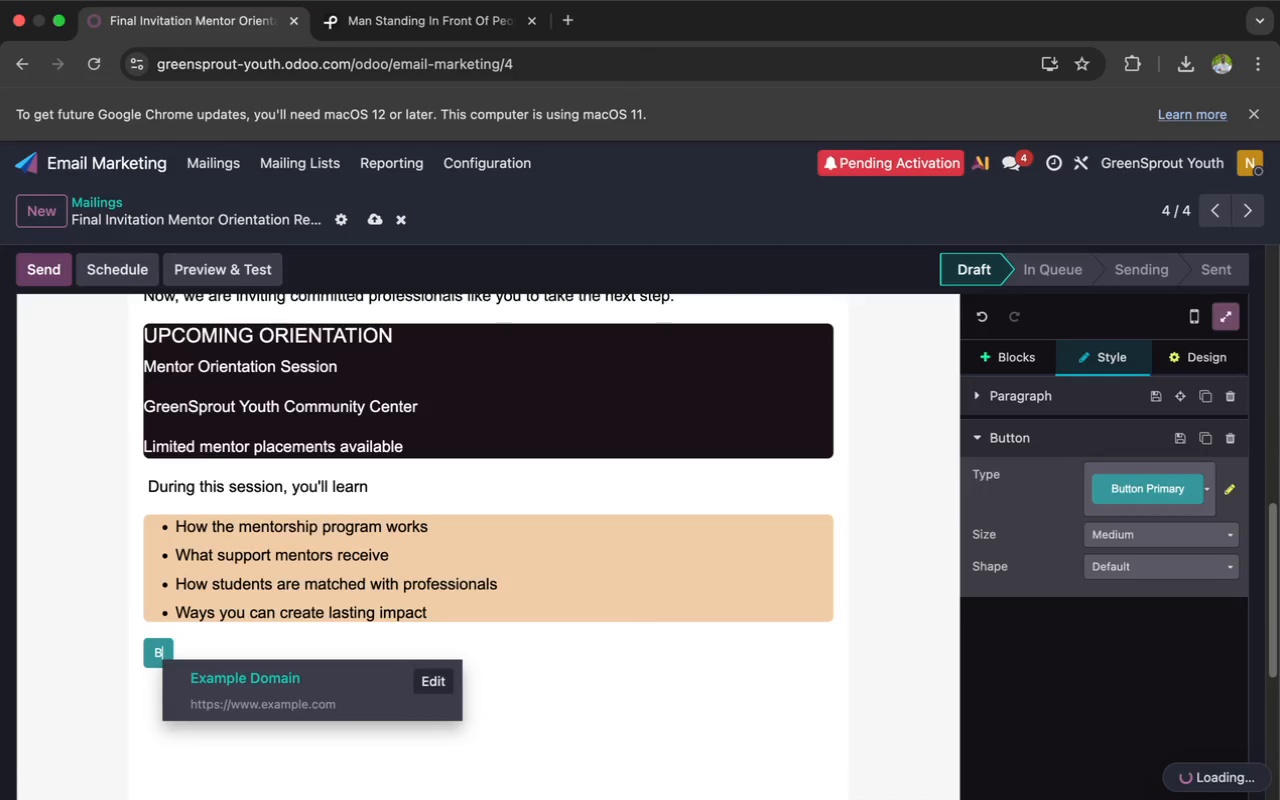 
key(Backspace)
 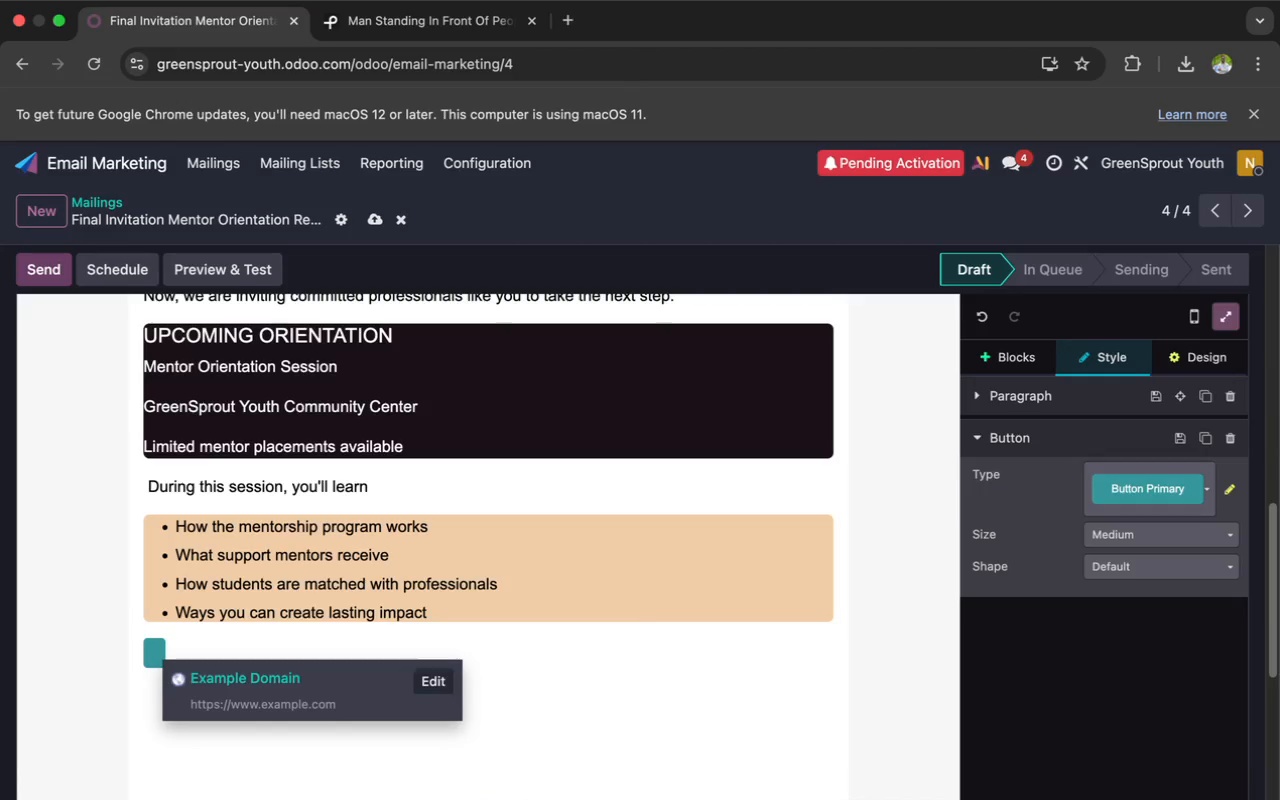 
hold_key(key=ShiftLeft, duration=0.54)
 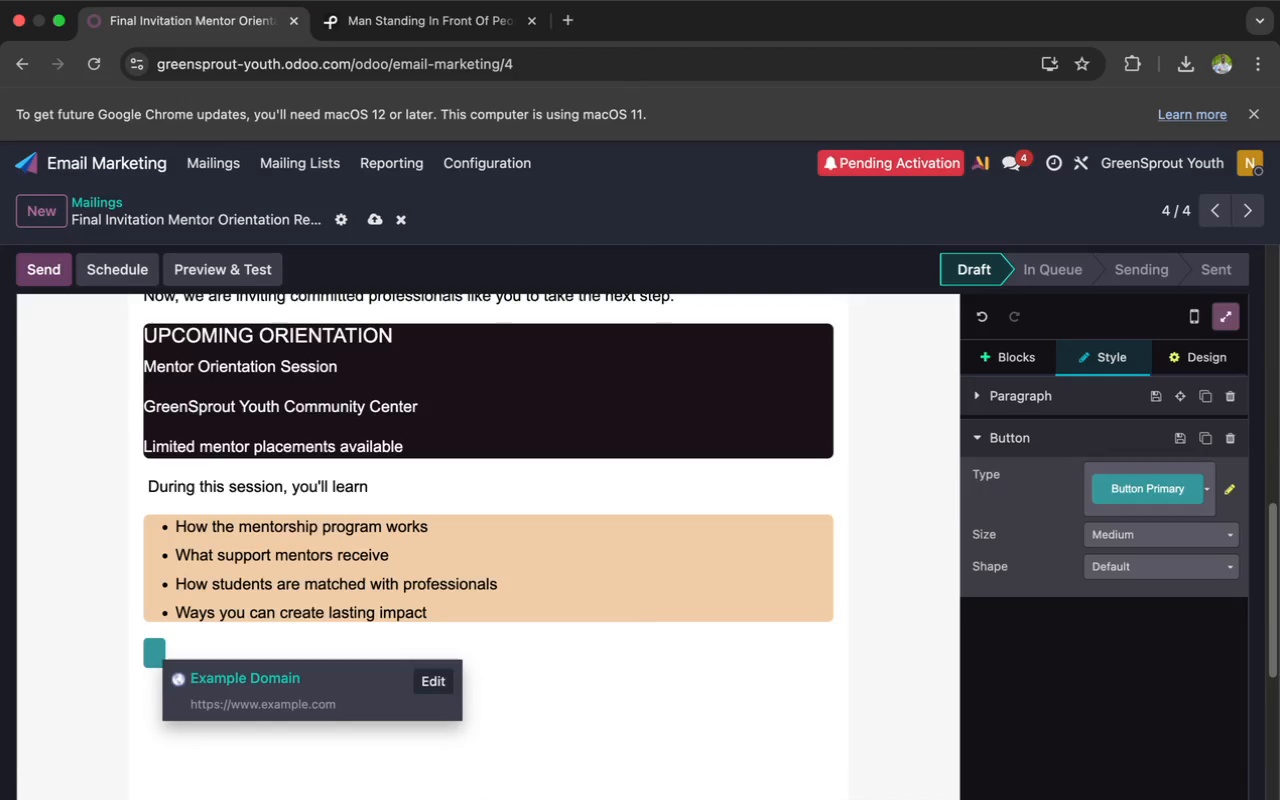 
type(RESERVE YOUR SPOT)
 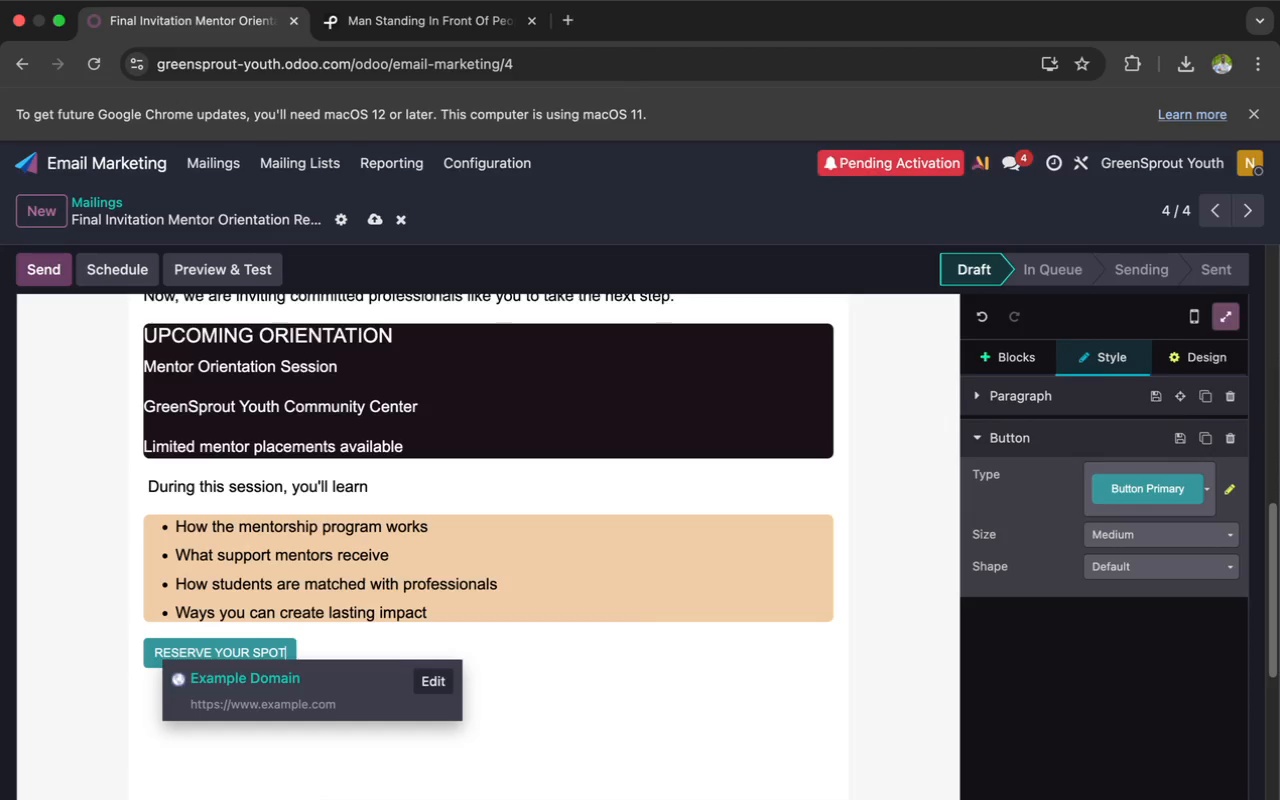 
scroll: coordinate [194, 660], scroll_direction: down, amount: 1.0
 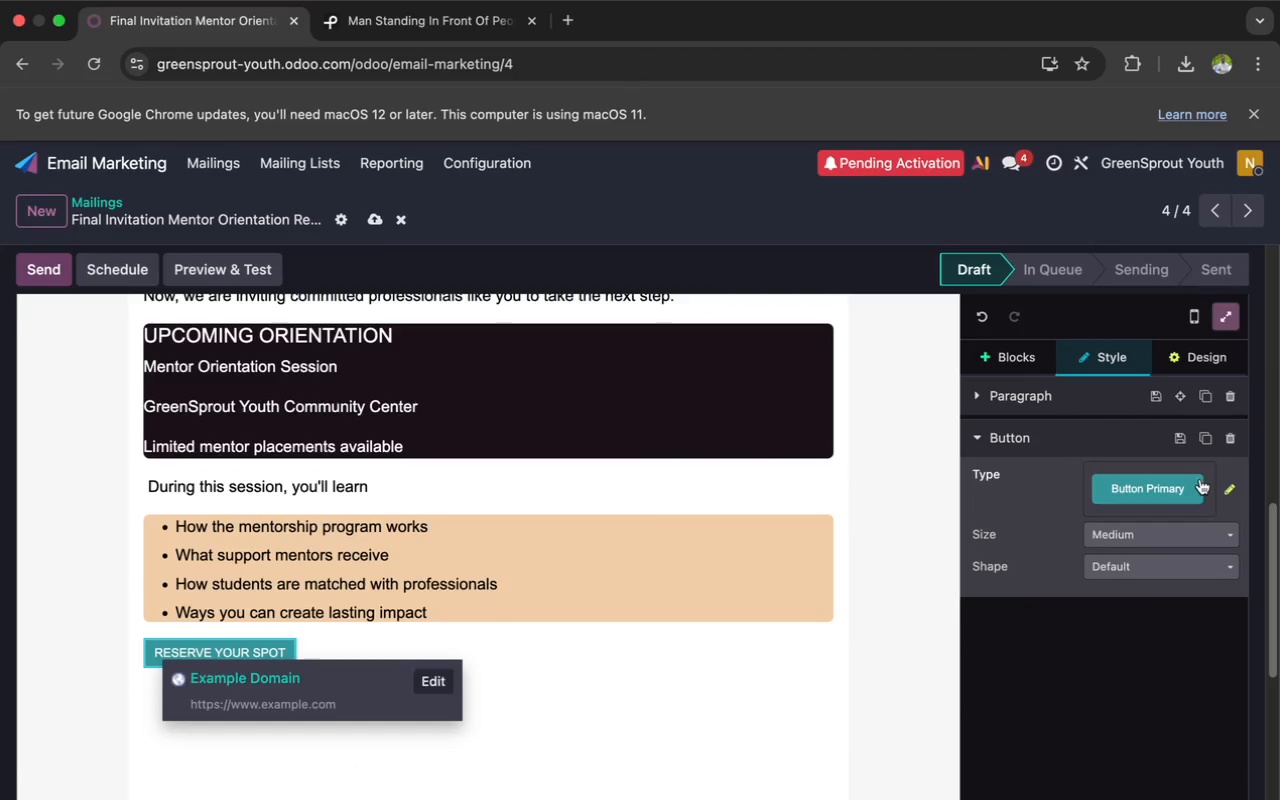 
left_click([1205, 484])
 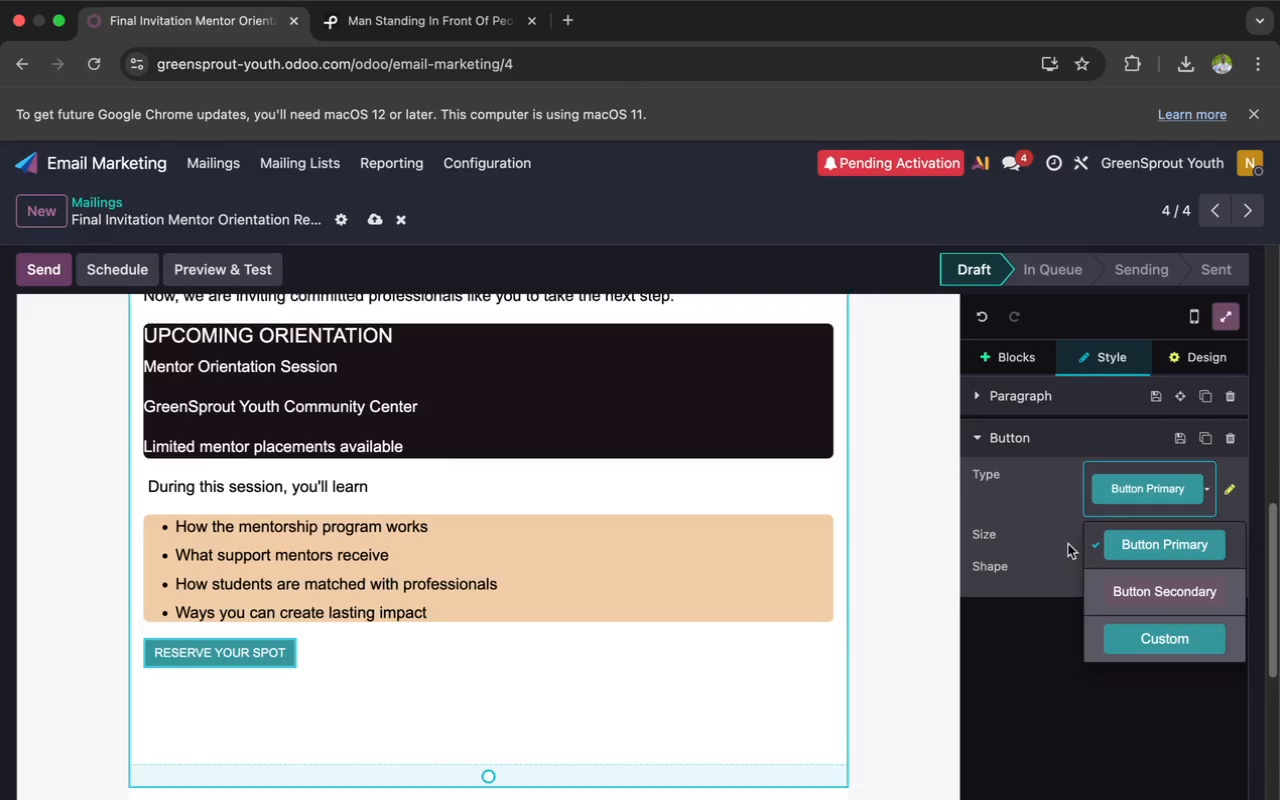 
left_click([1038, 622])
 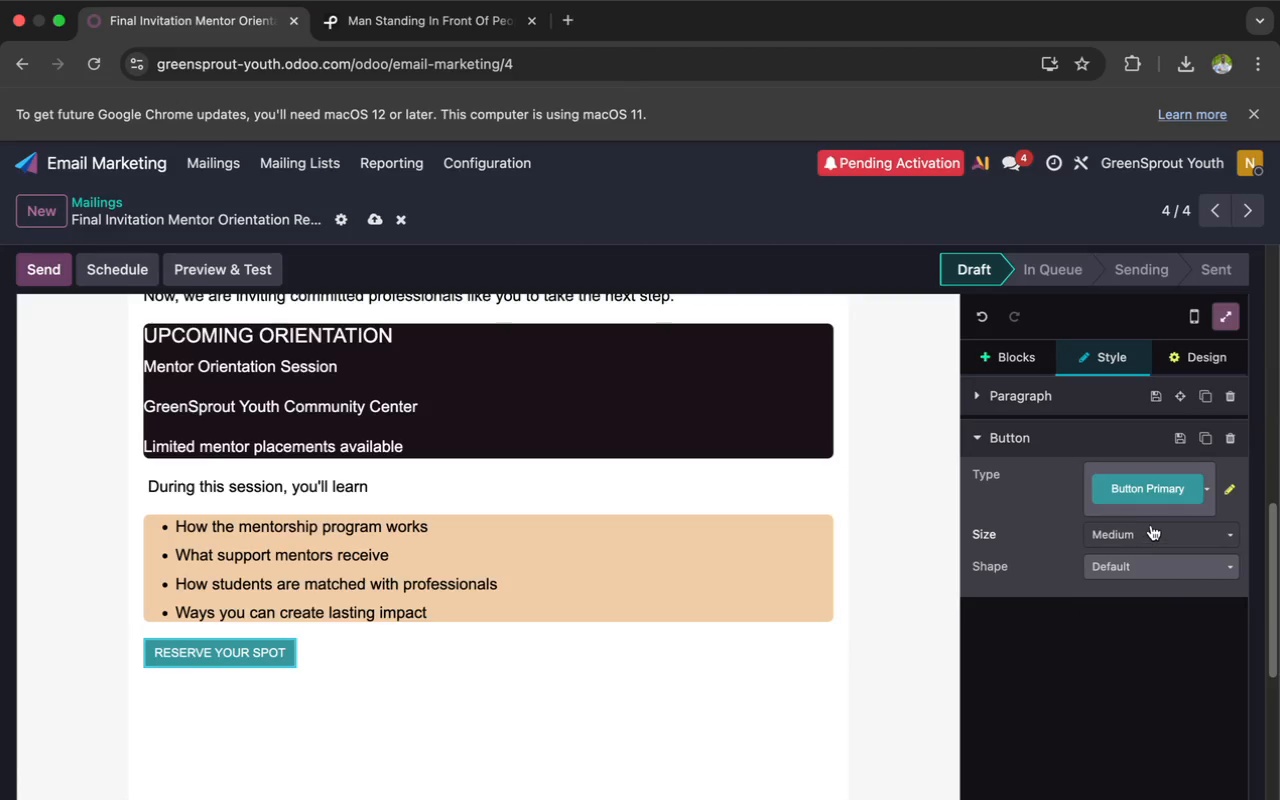 
left_click([1156, 523])
 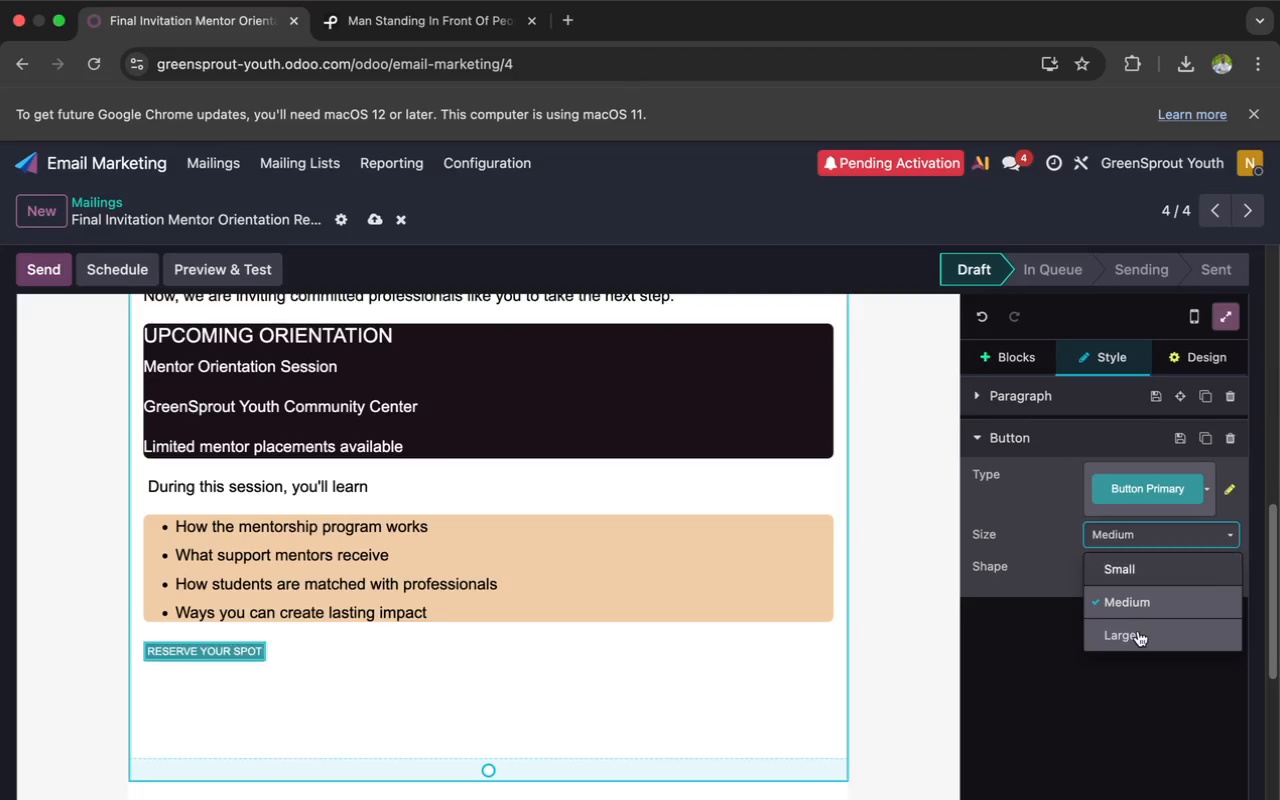 
left_click([1137, 631])
 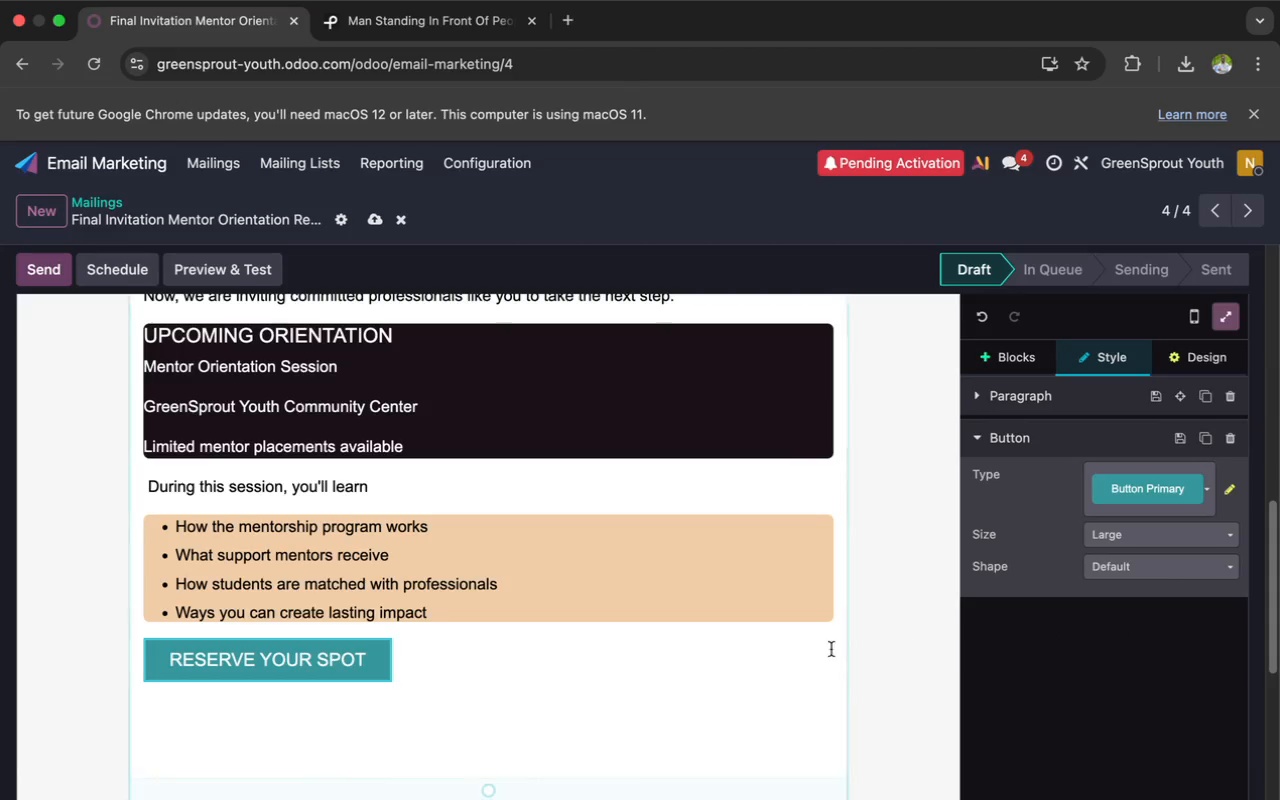 
left_click([760, 657])
 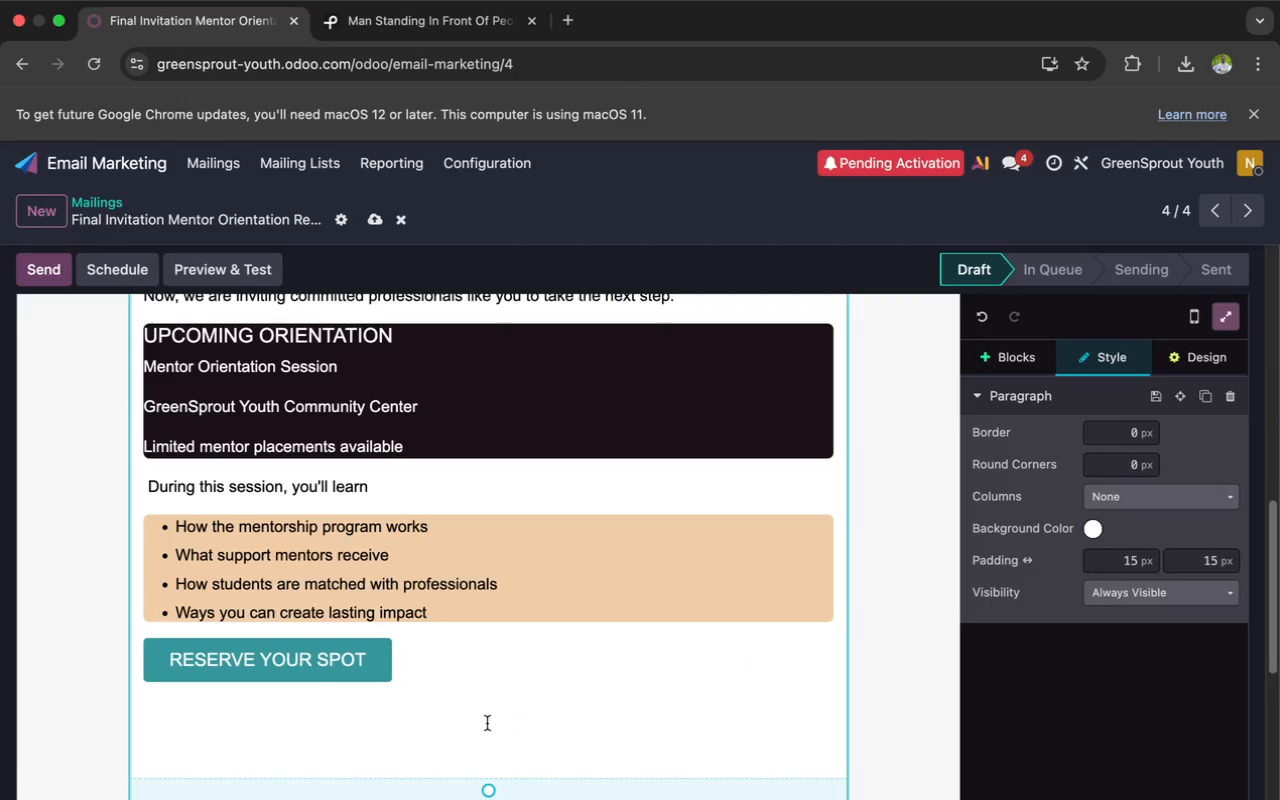 
key(Enter)
 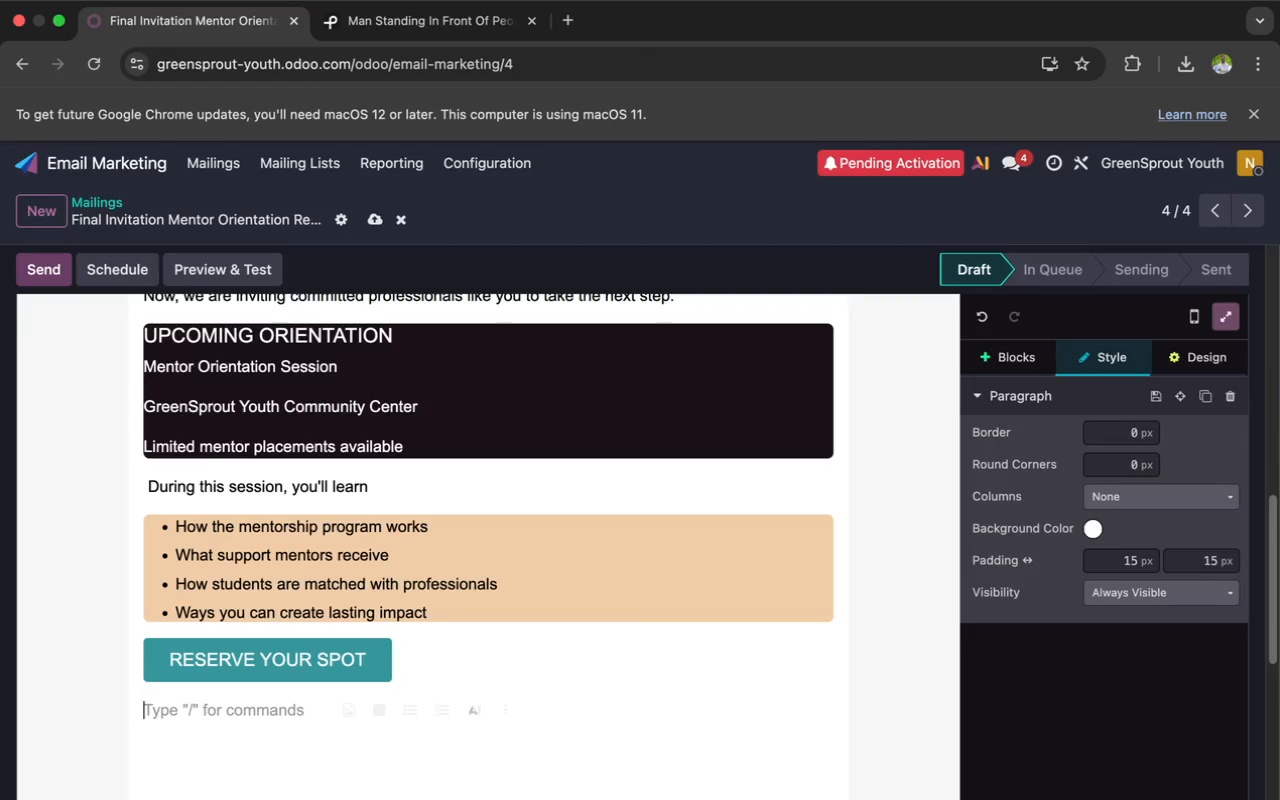 
wait(50.88)
 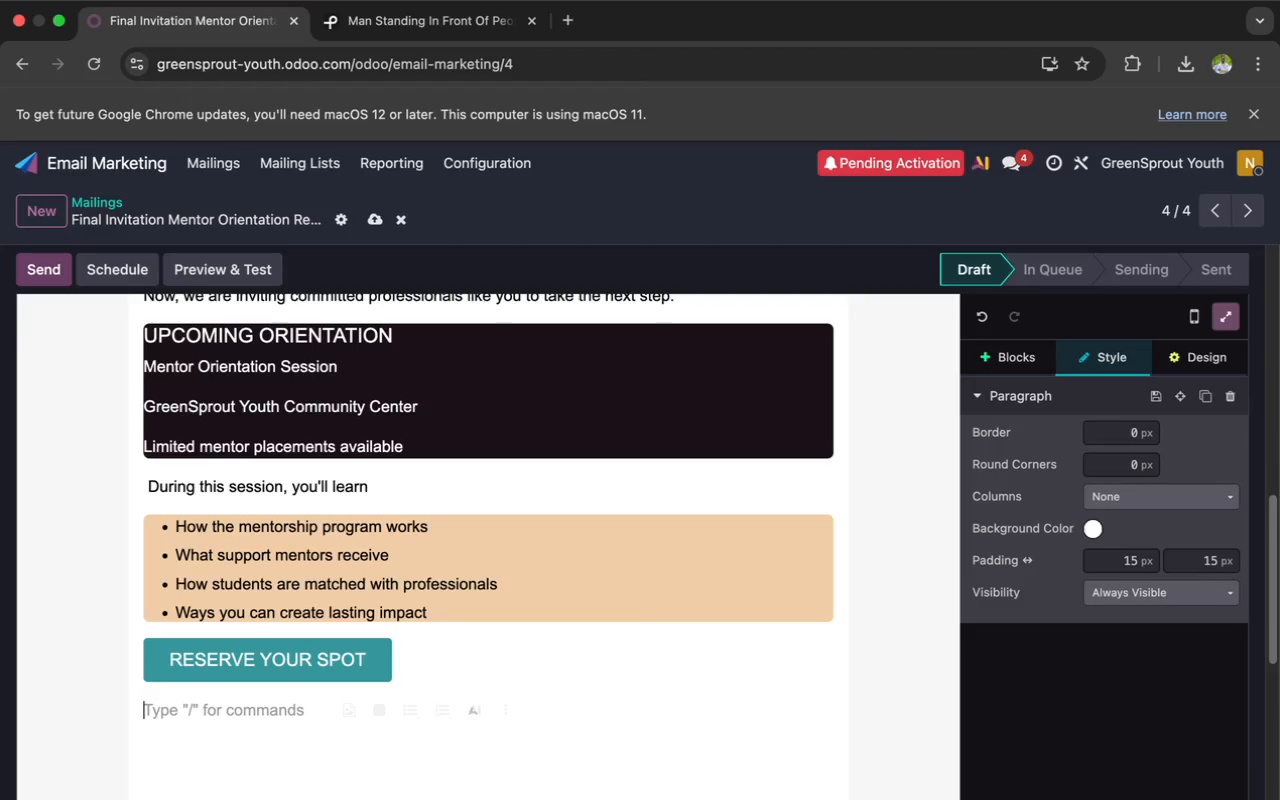 
key(W)
 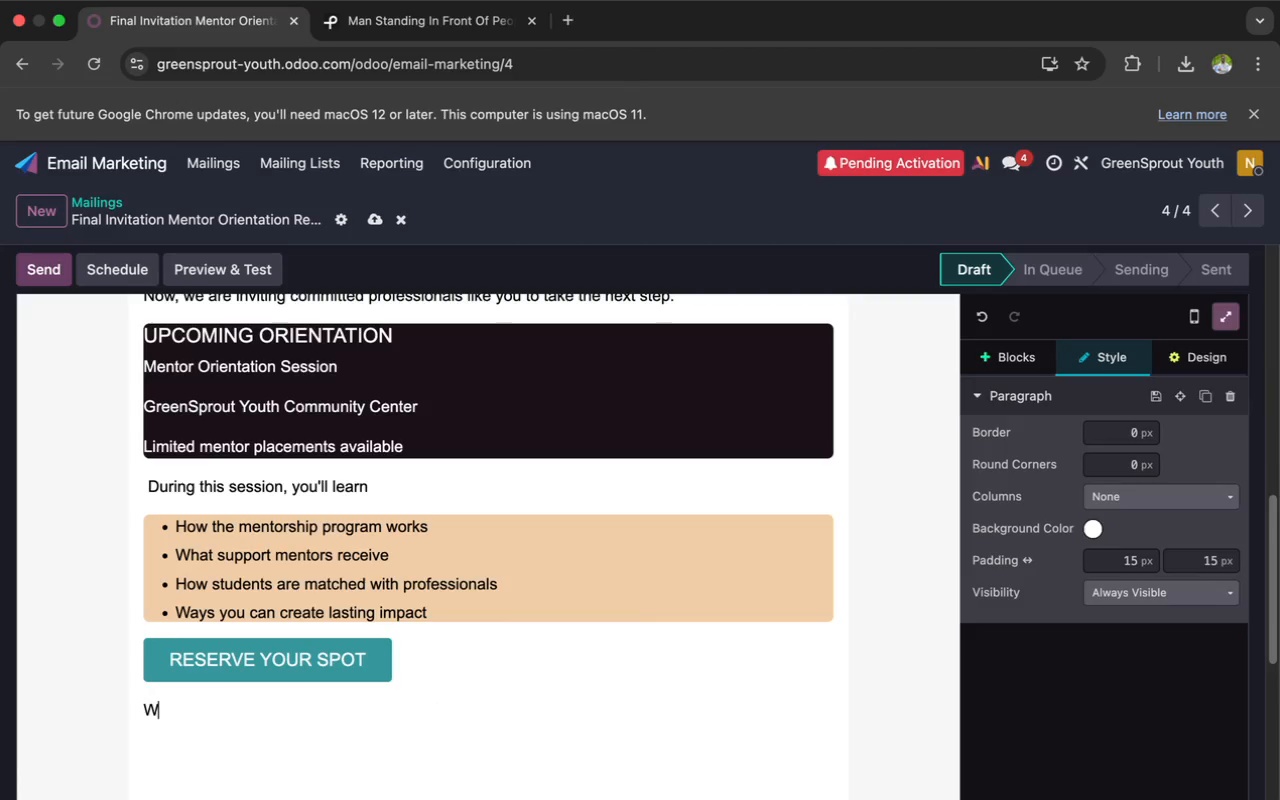 
key(CapsLock)
 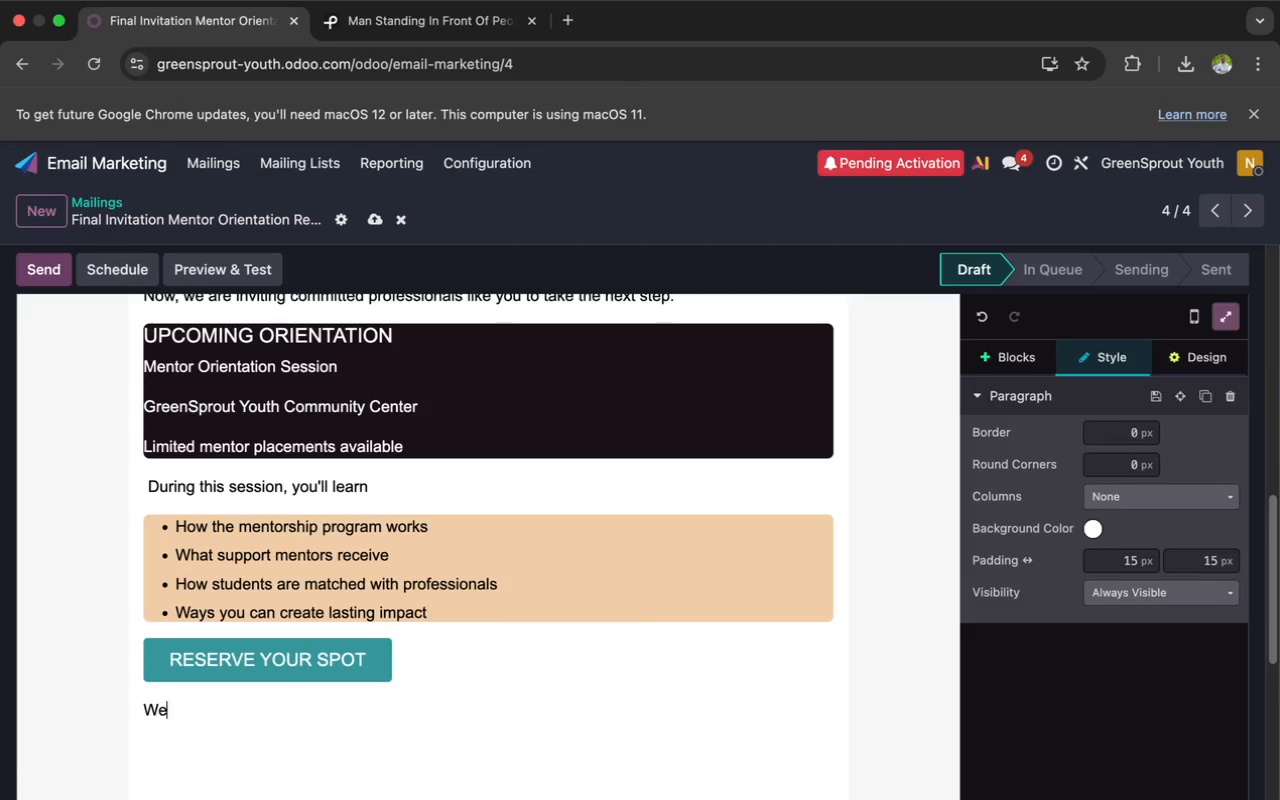 
key(E)
 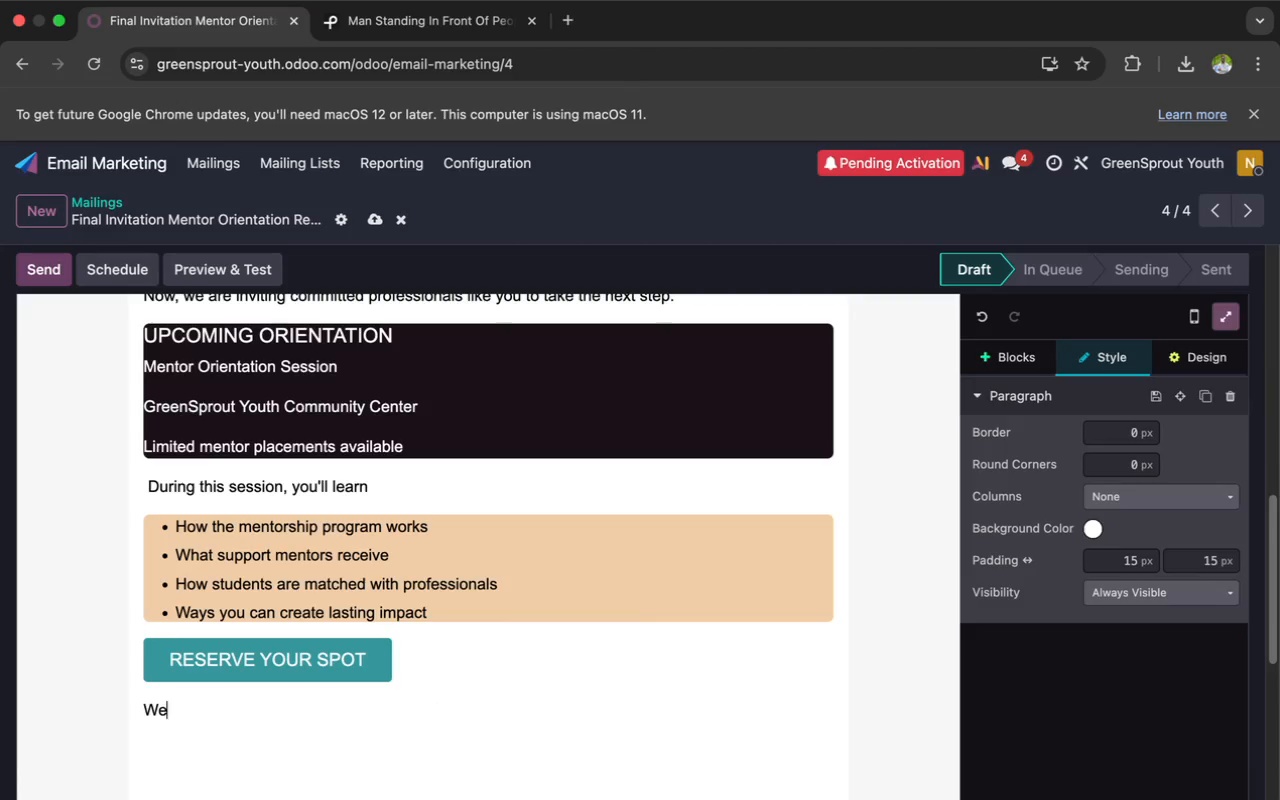 
key(Space)
 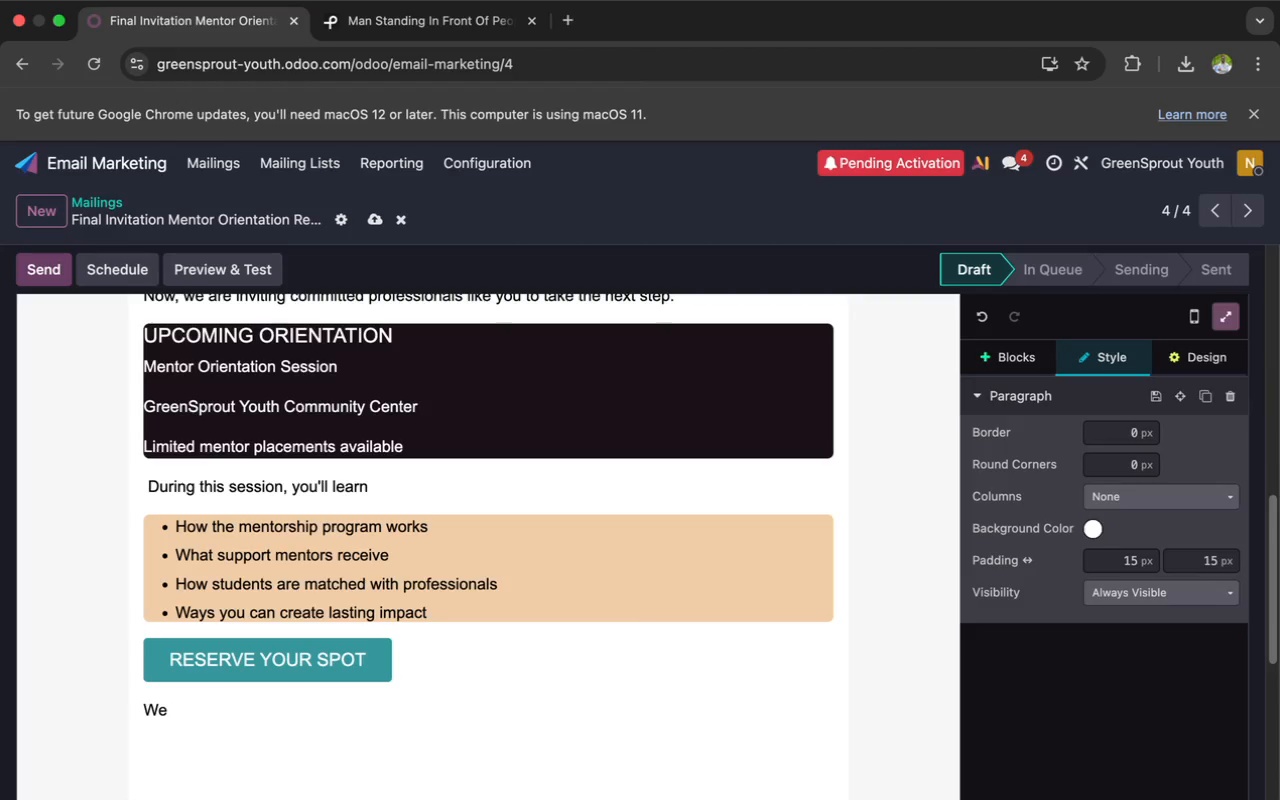 
type(W)
key(Backspace)
type(would)
 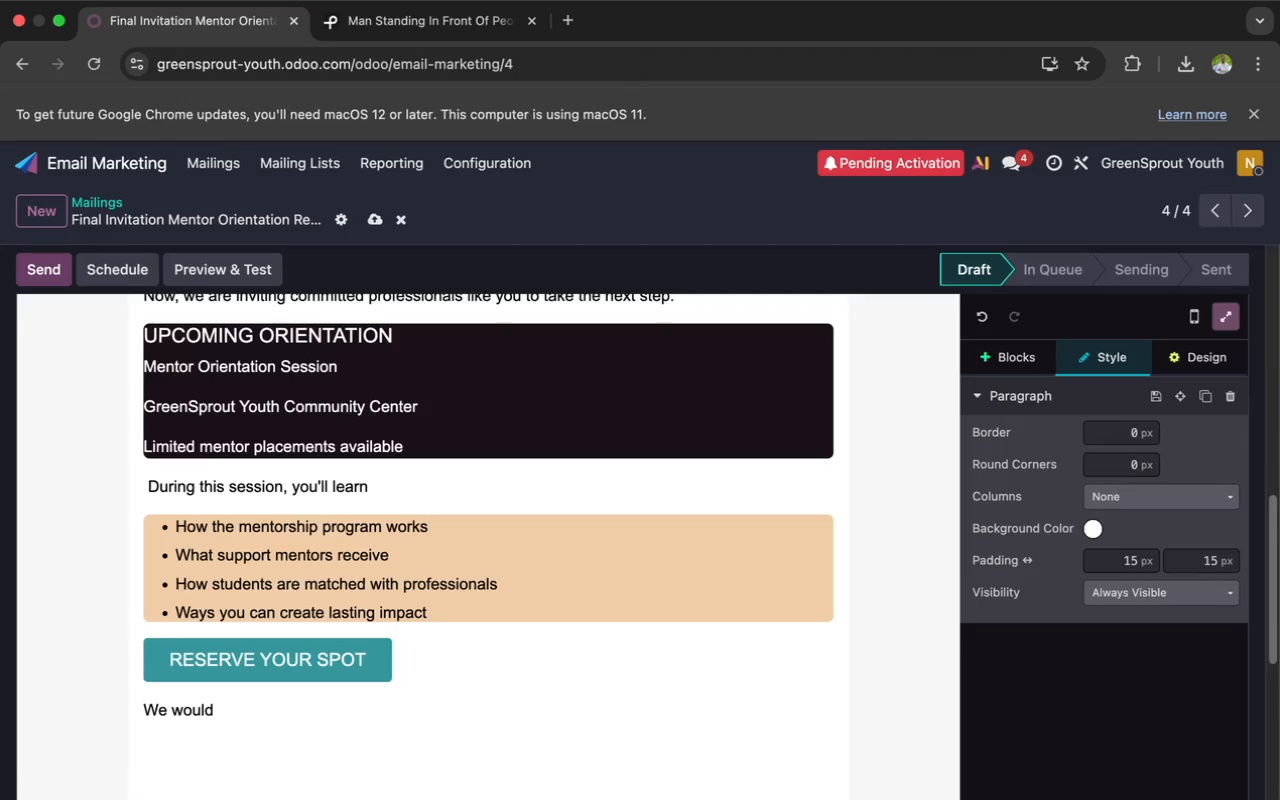 
type( be hono)
 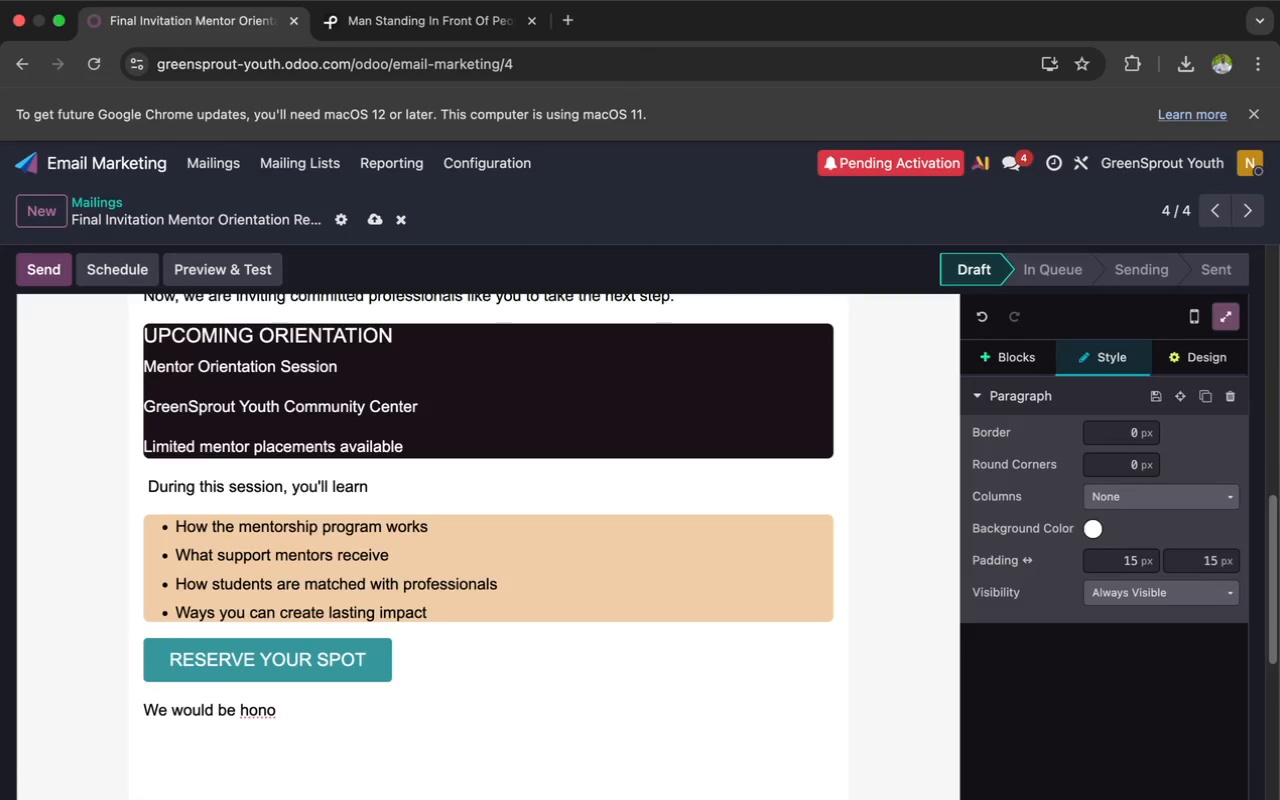 
wait(5.88)
 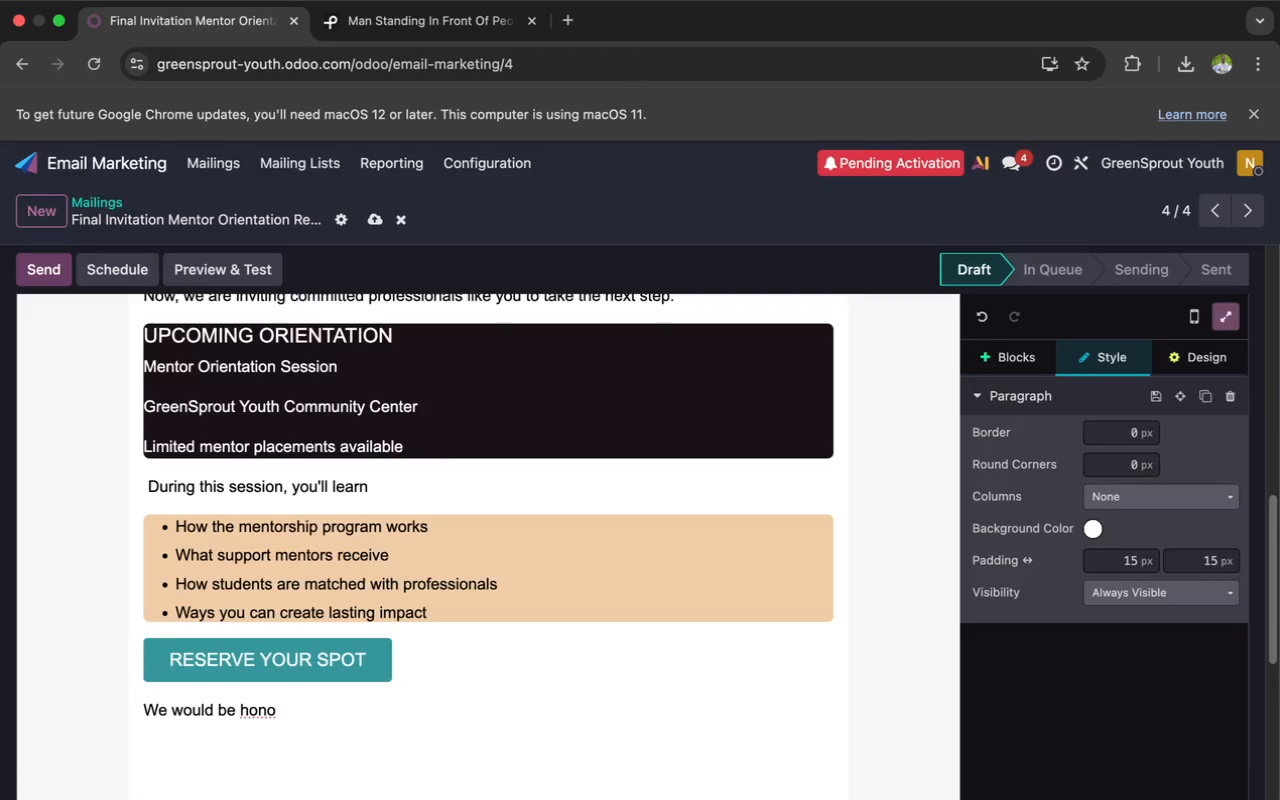 
type(red to)
 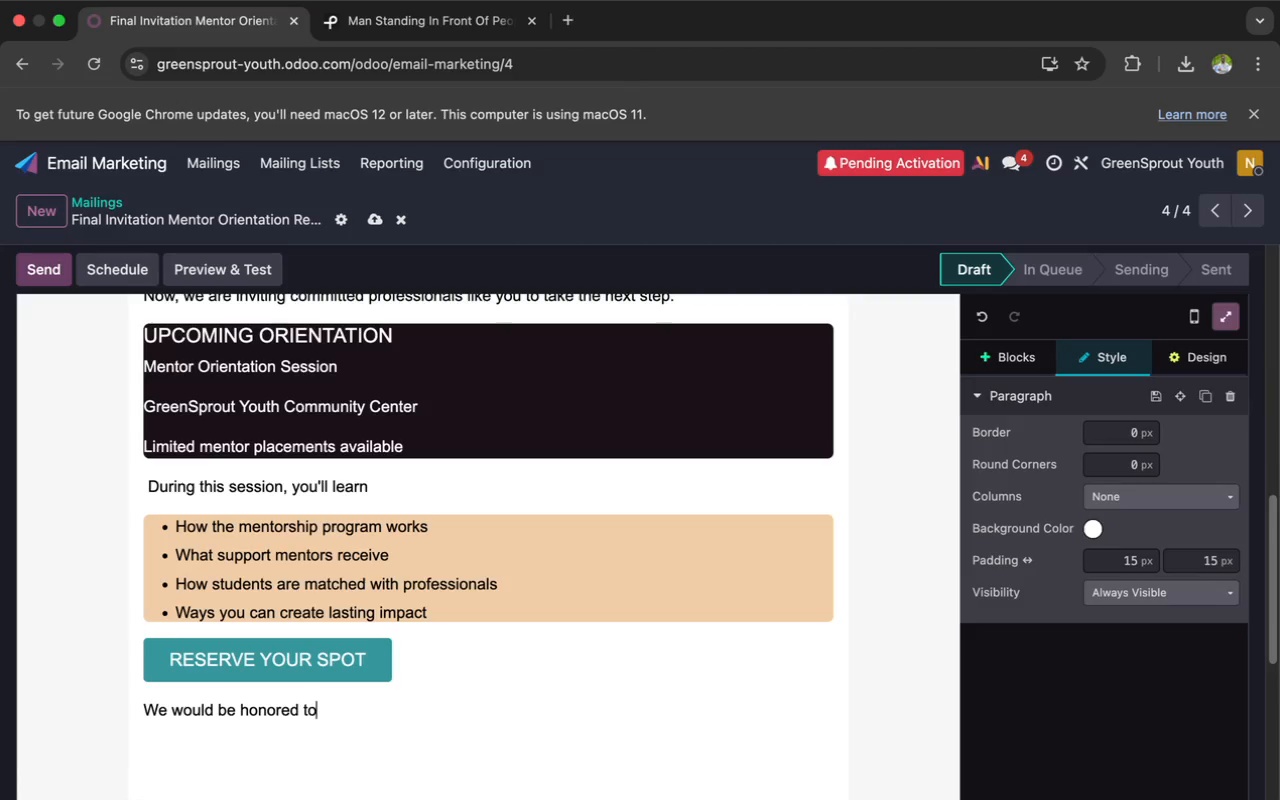 
wait(5.74)
 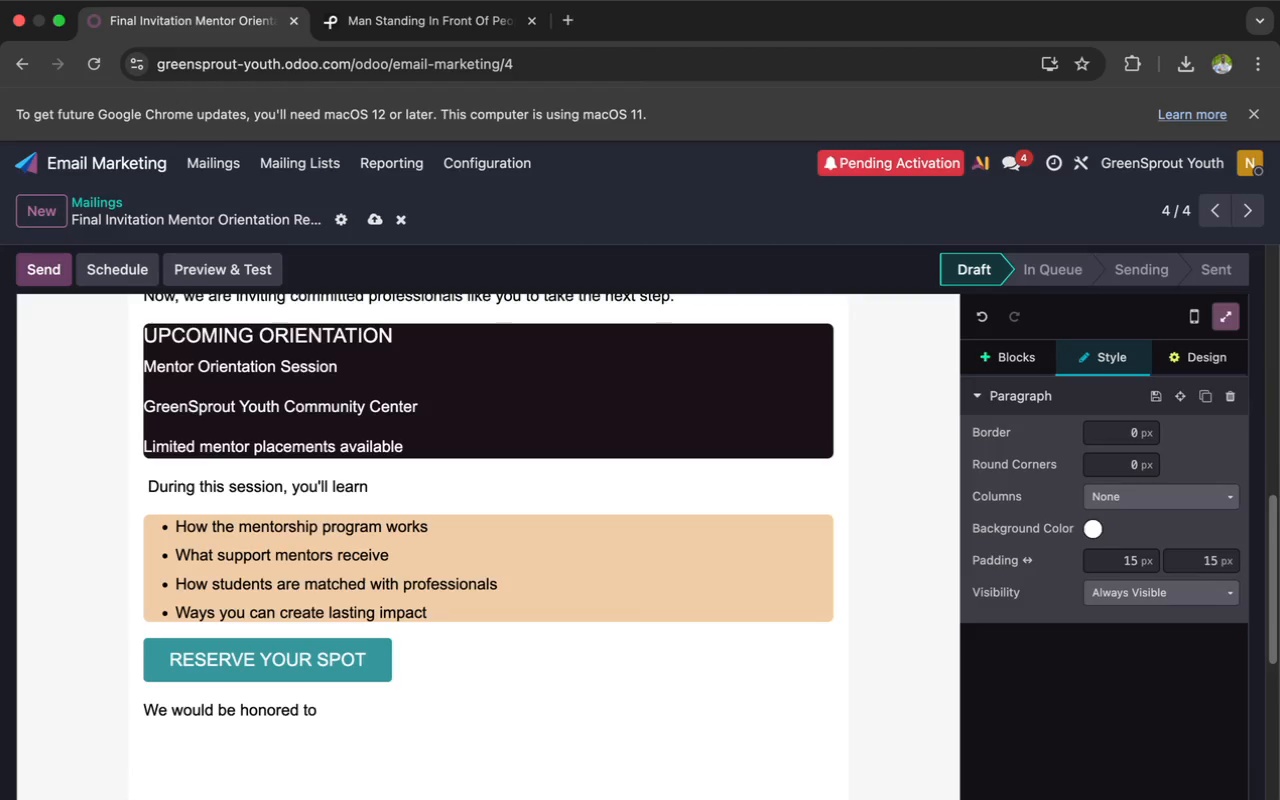 
type( welcome you )
 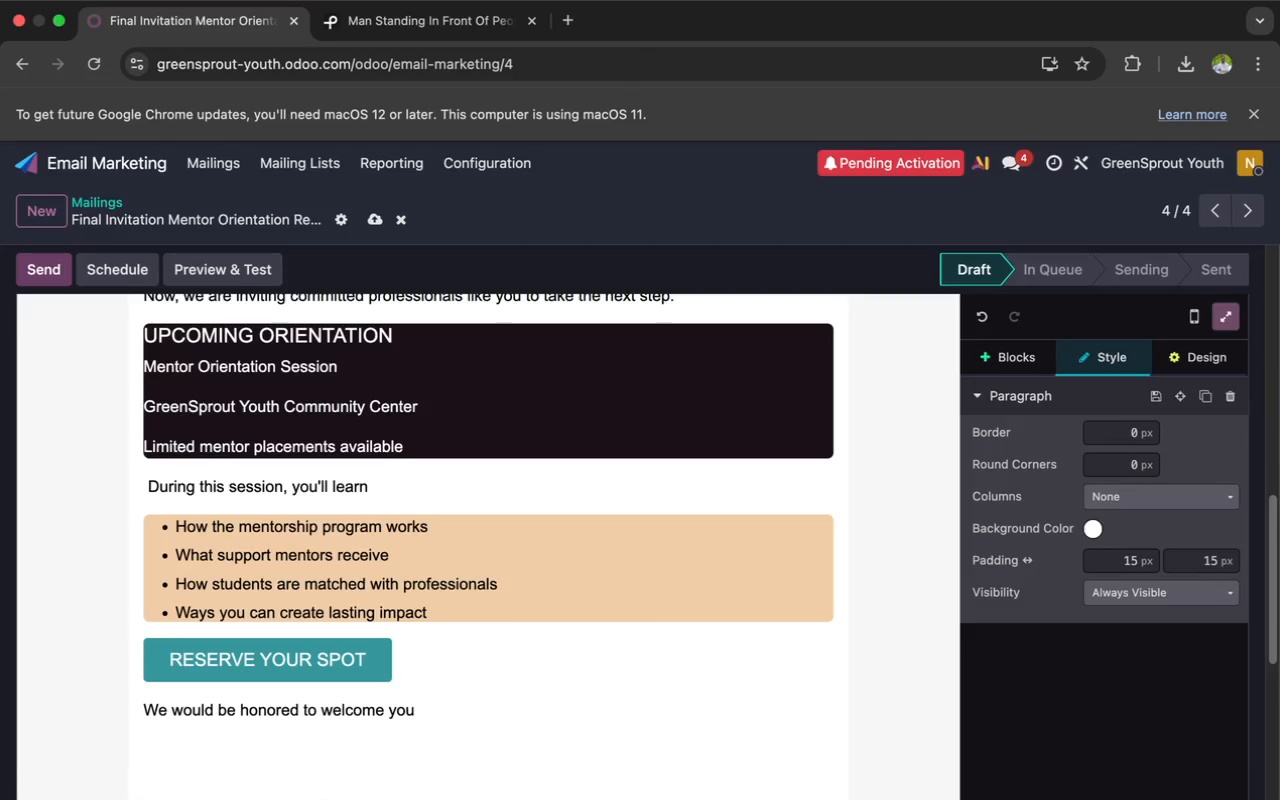 
type(into this growing community)
 